 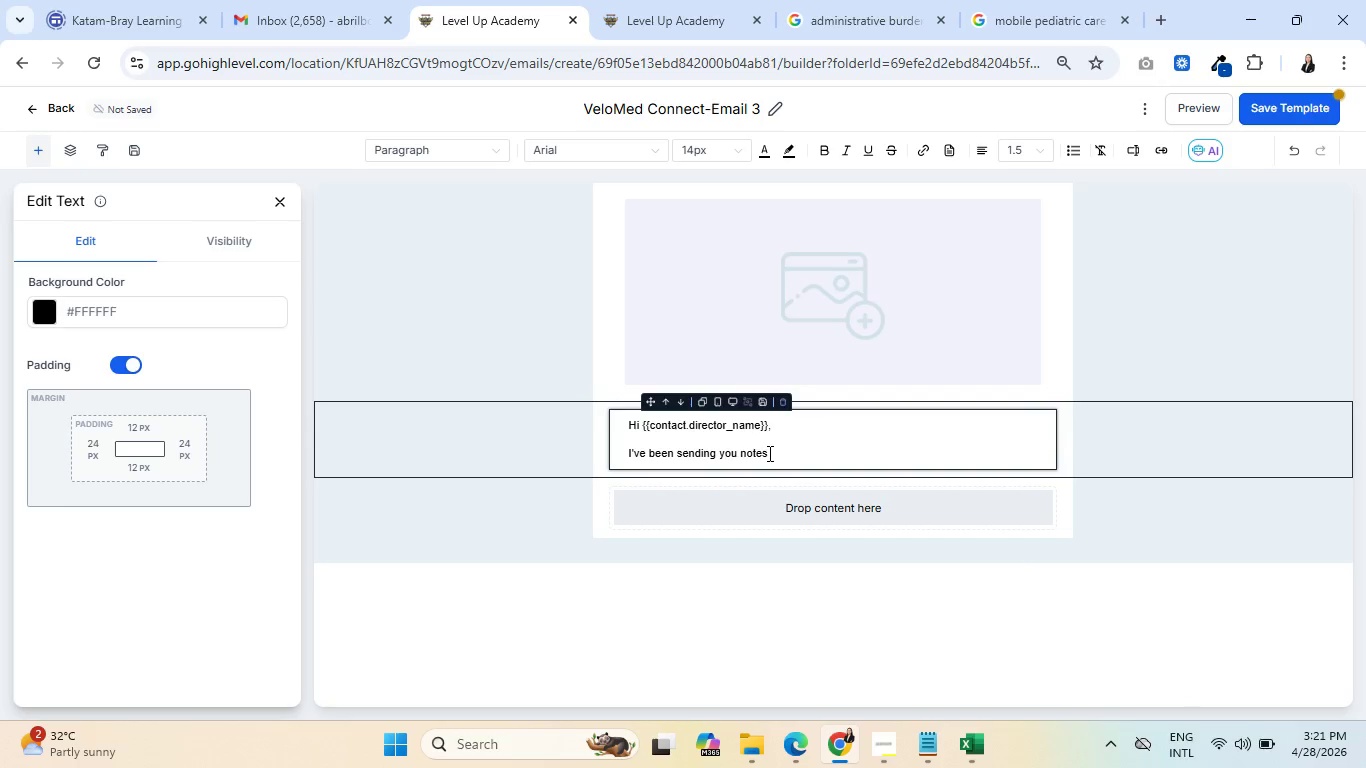 
hold_key(key=ShiftLeft, duration=0.42)
 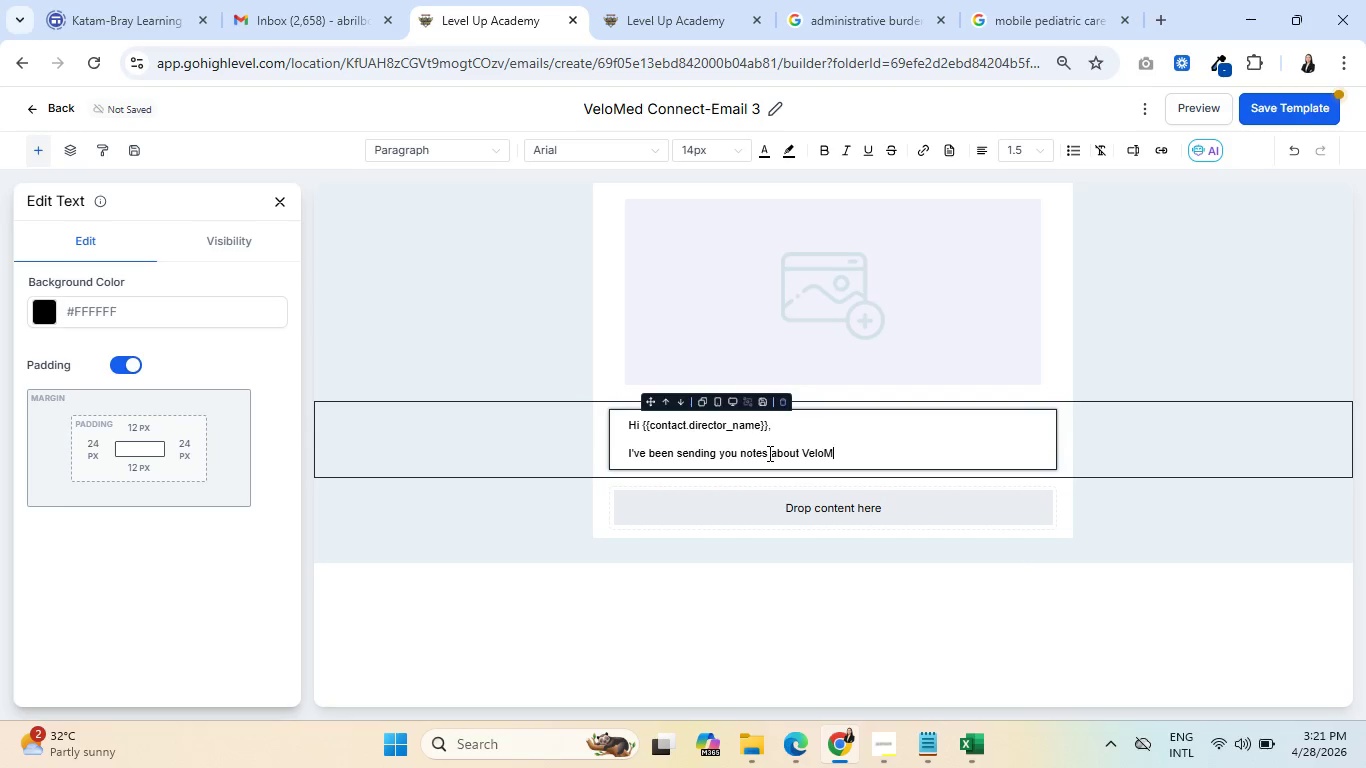 
hold_key(key=ShiftLeft, duration=0.66)
 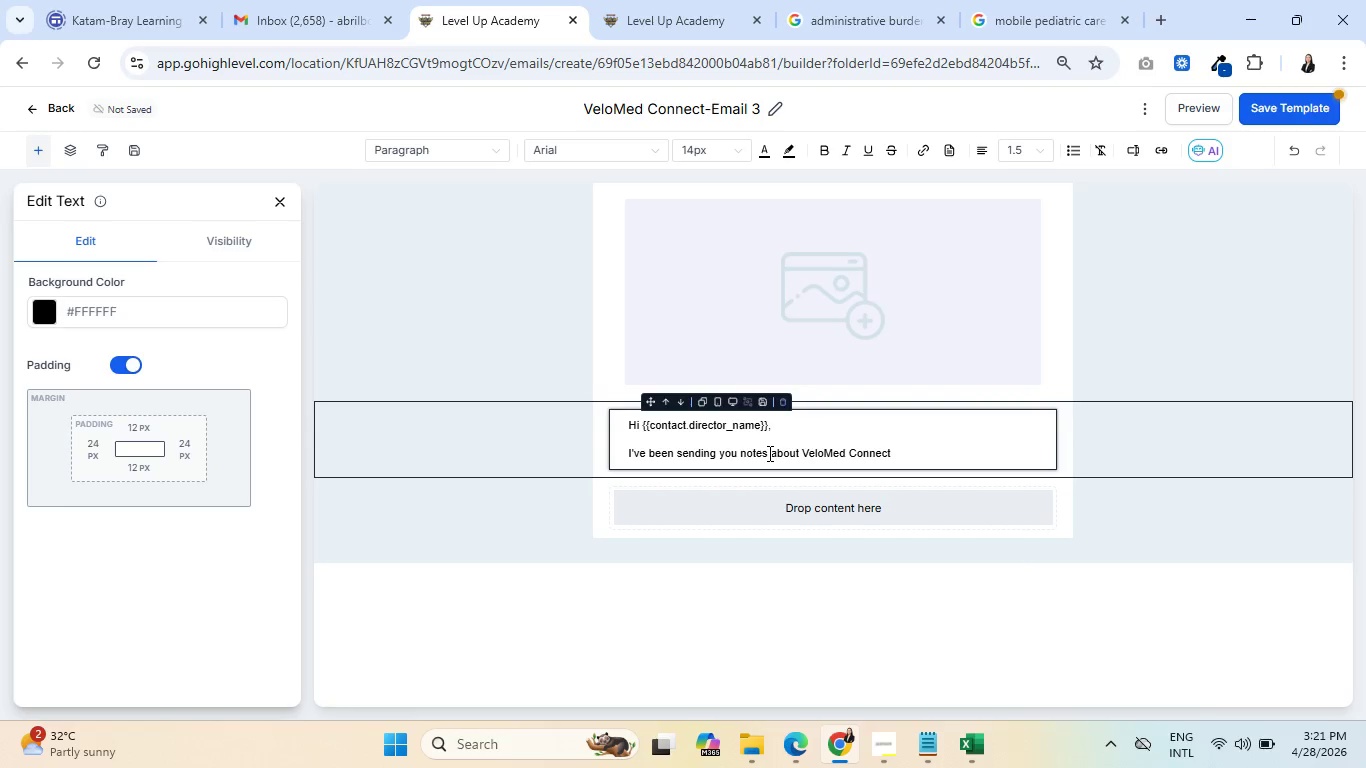 
wait(8.11)
 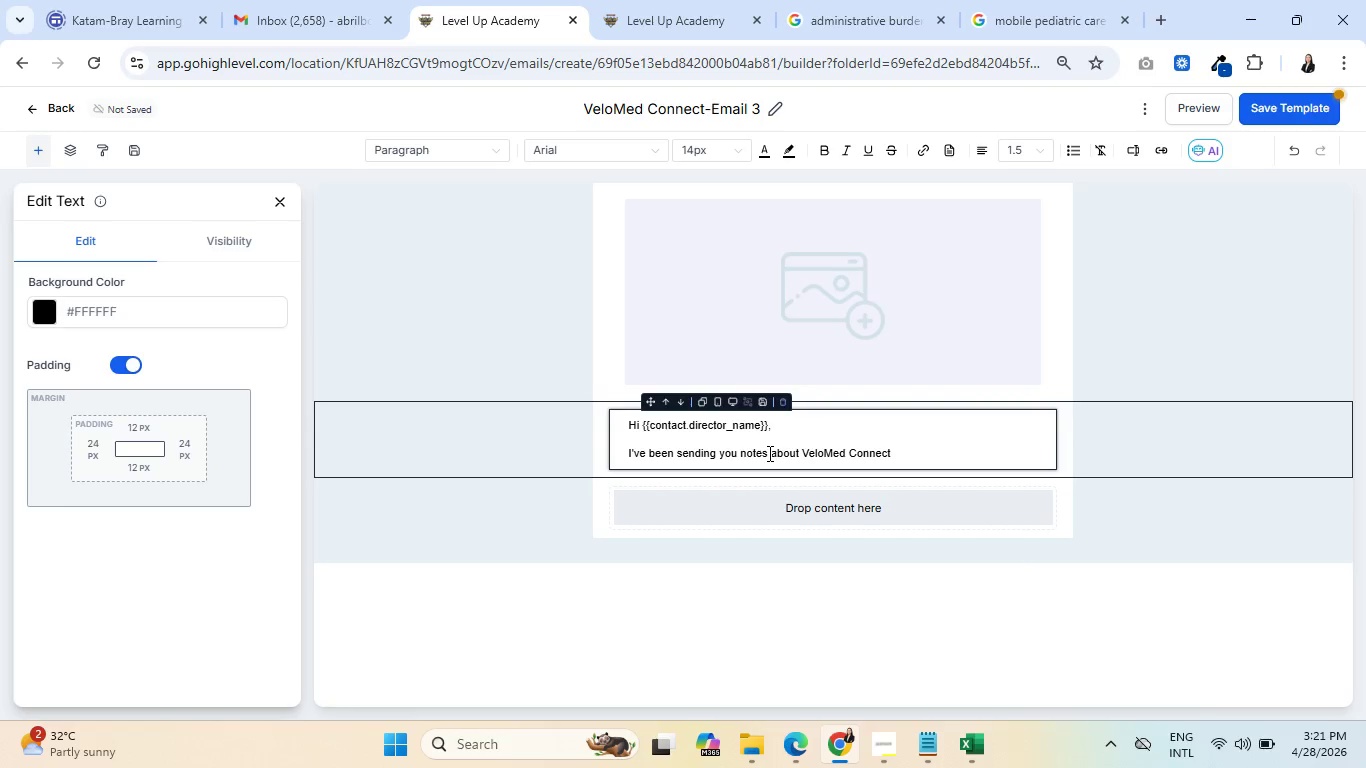 
hold_key(key=ShiftRight, duration=0.34)
 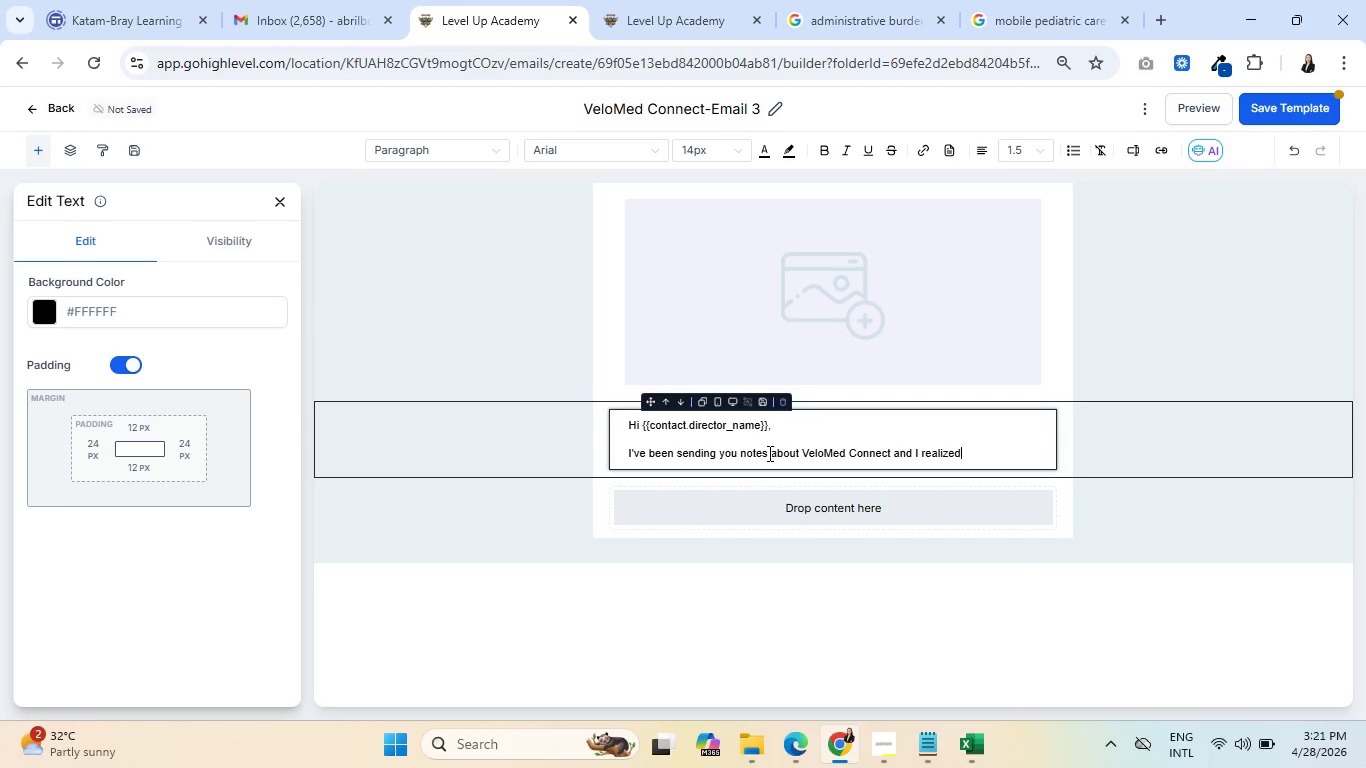 
wait(10.23)
 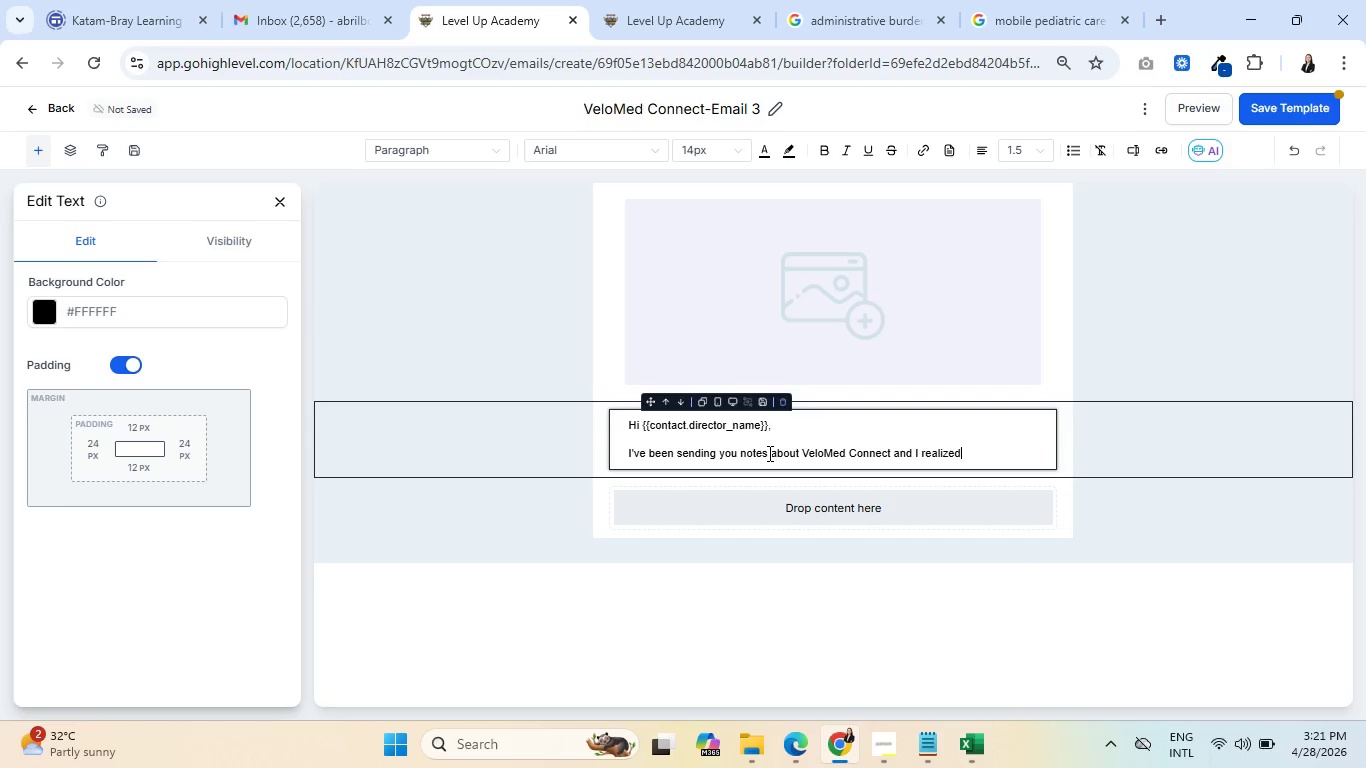 
type( Iv'e)
key(Backspace)
key(Backspace)
type(' ve bee )
key(Backspace)
type(n focsing )
key(Backspace)
key(Backspace)
key(Backspace)
key(Backspace)
key(Backspace)
type(y)
key(Backspace)
type(using )
 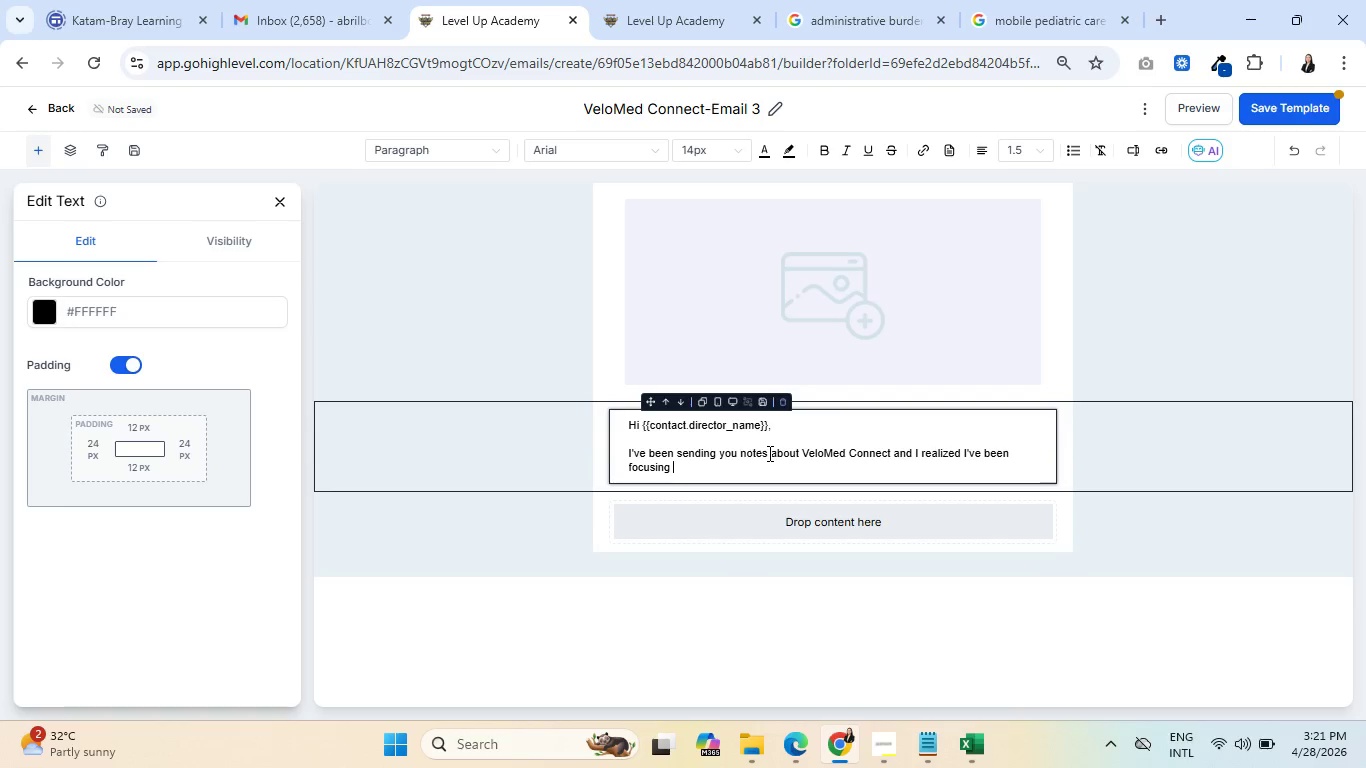 
wait(17.14)
 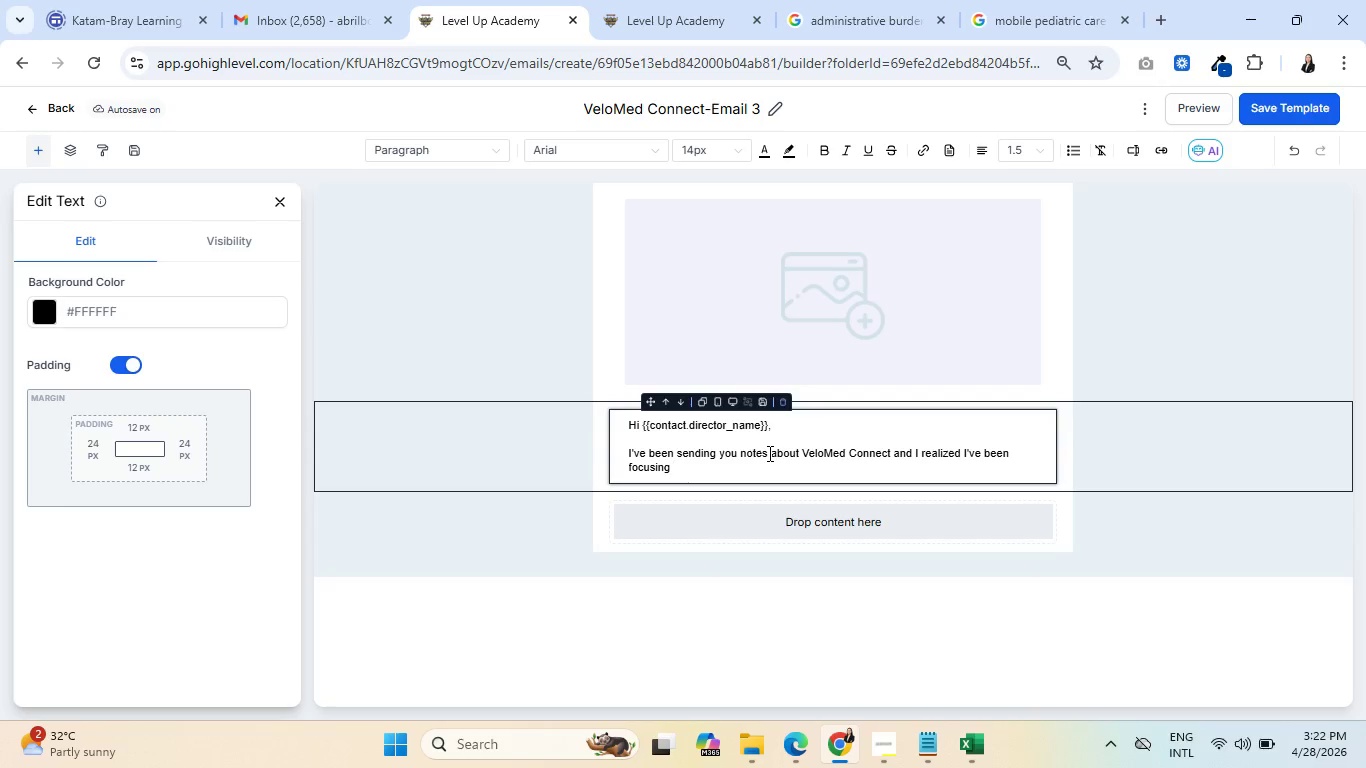 
type(o )
key(Backspace)
type(n the medical side,)
 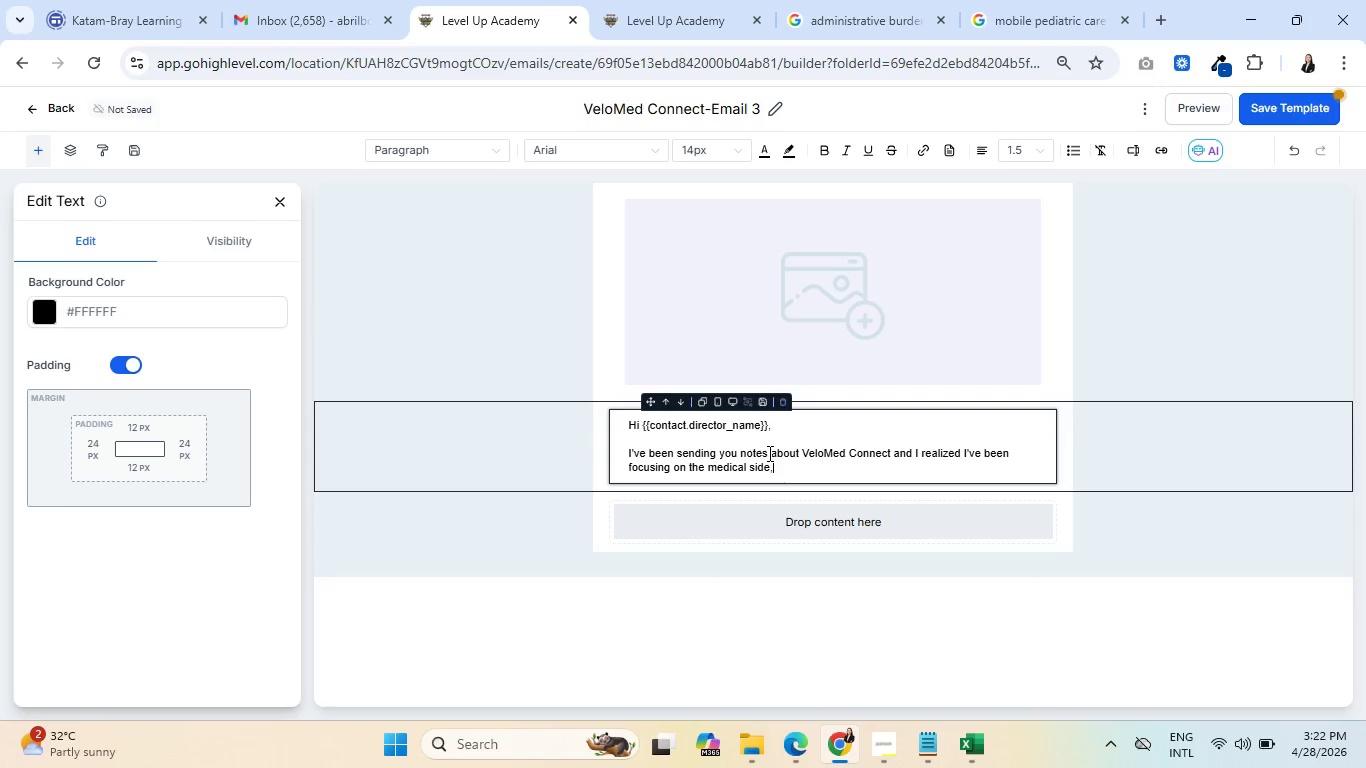 
key(Enter)
 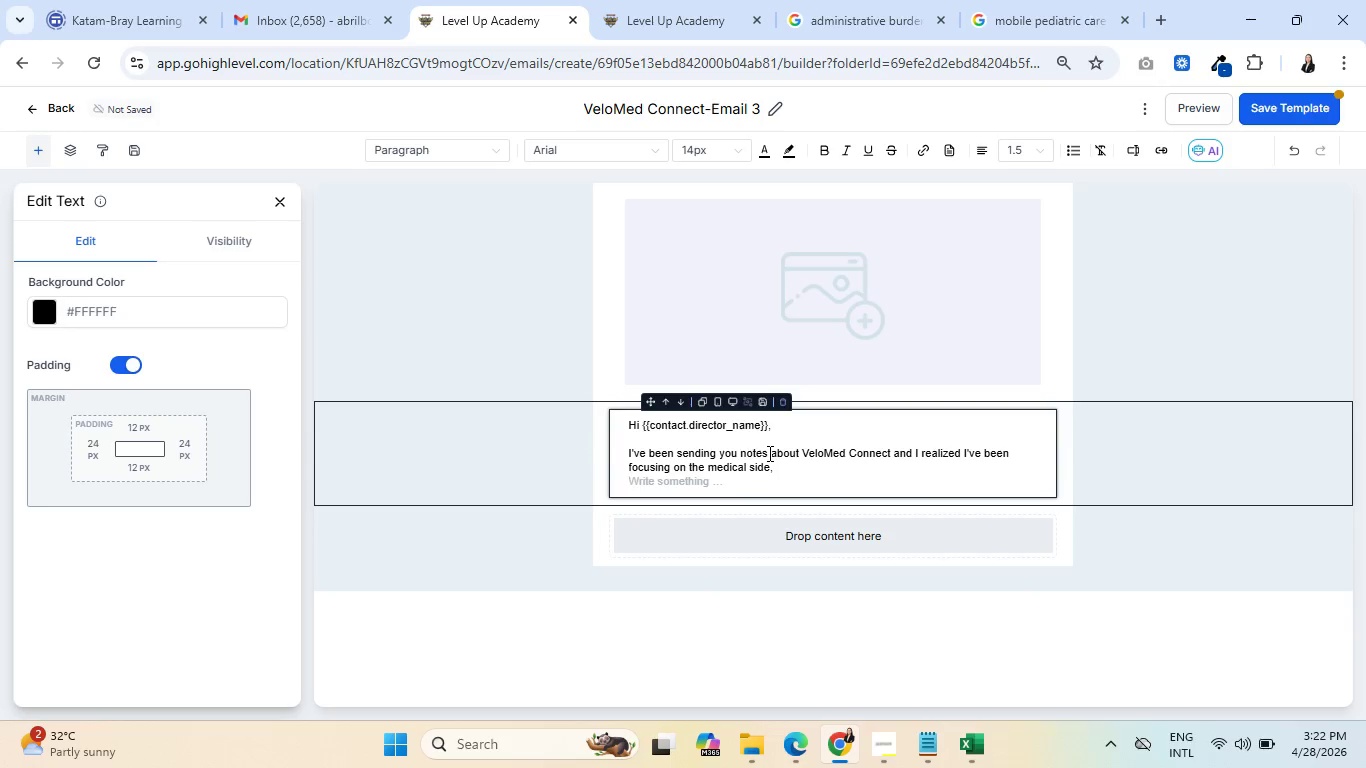 
key(Backspace)
 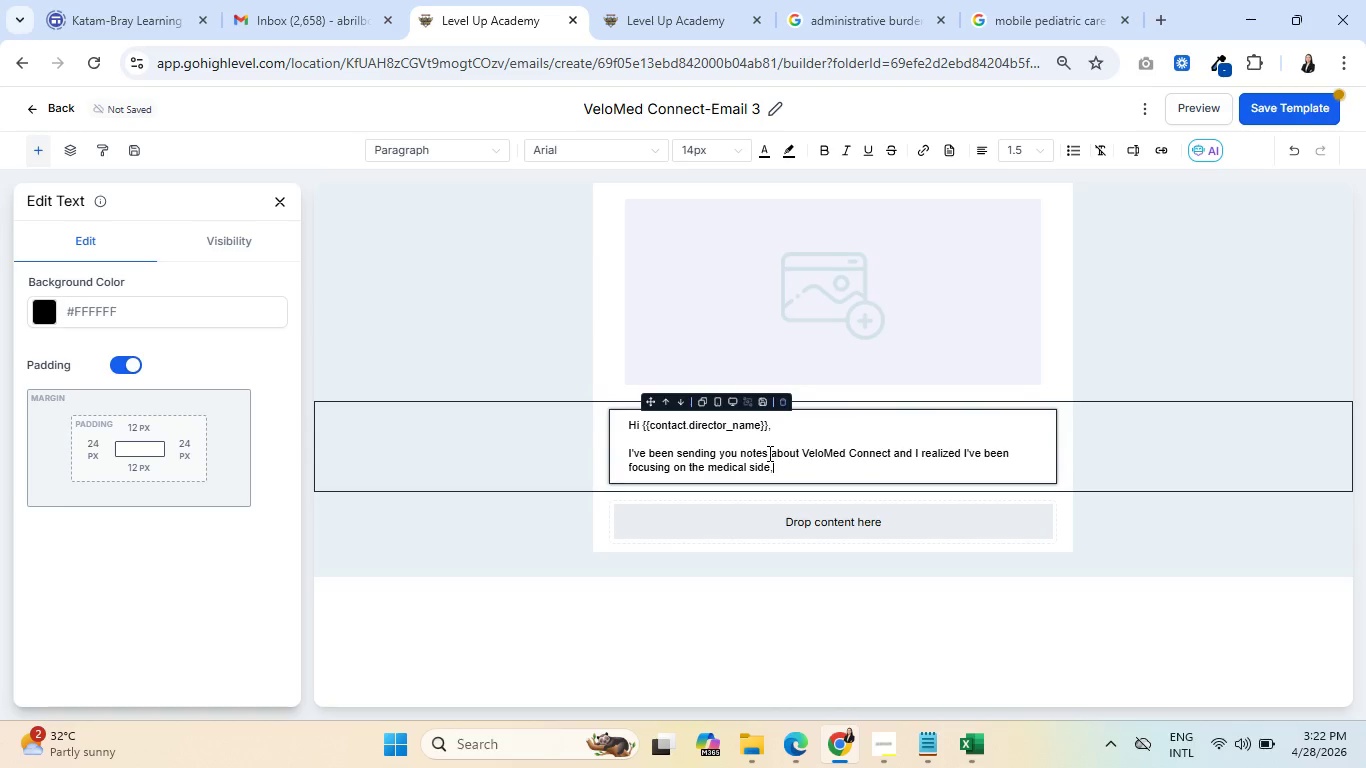 
key(Backspace)
 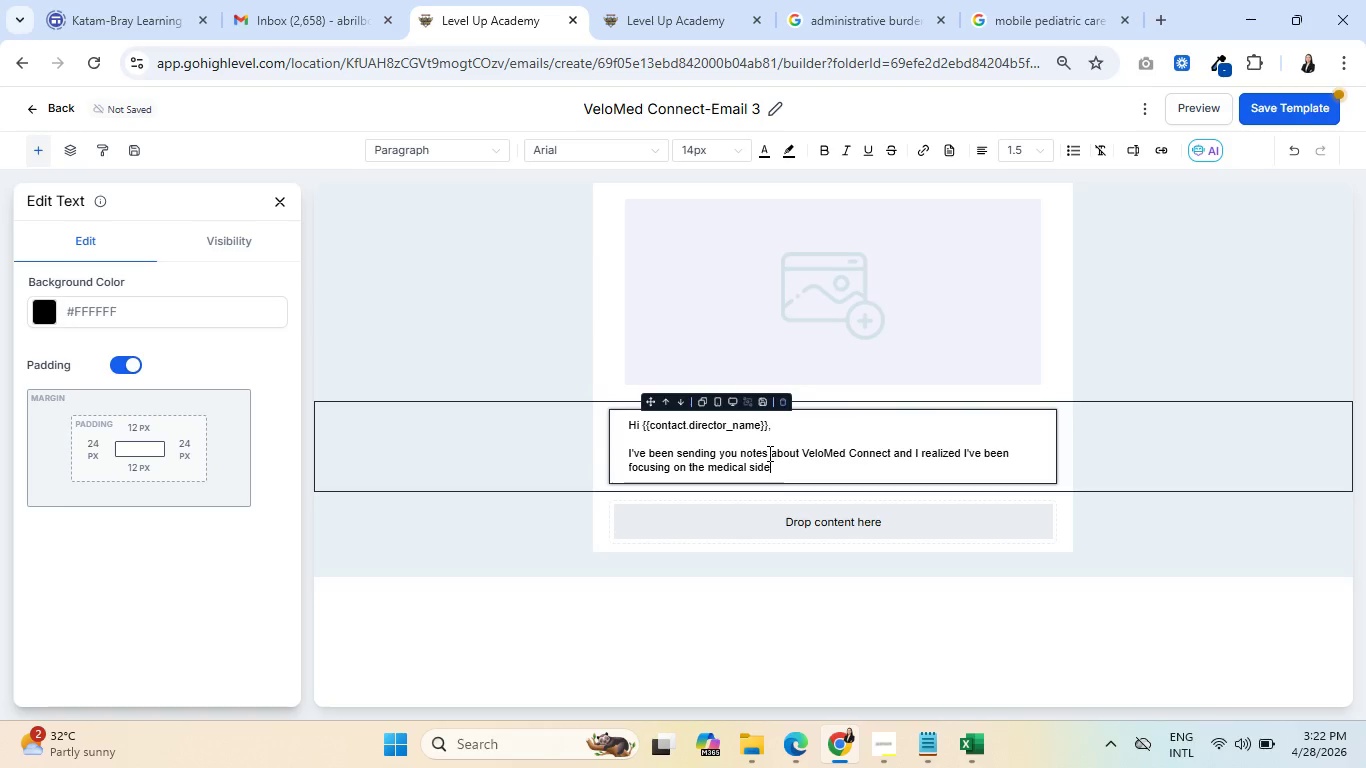 
key(Enter)
 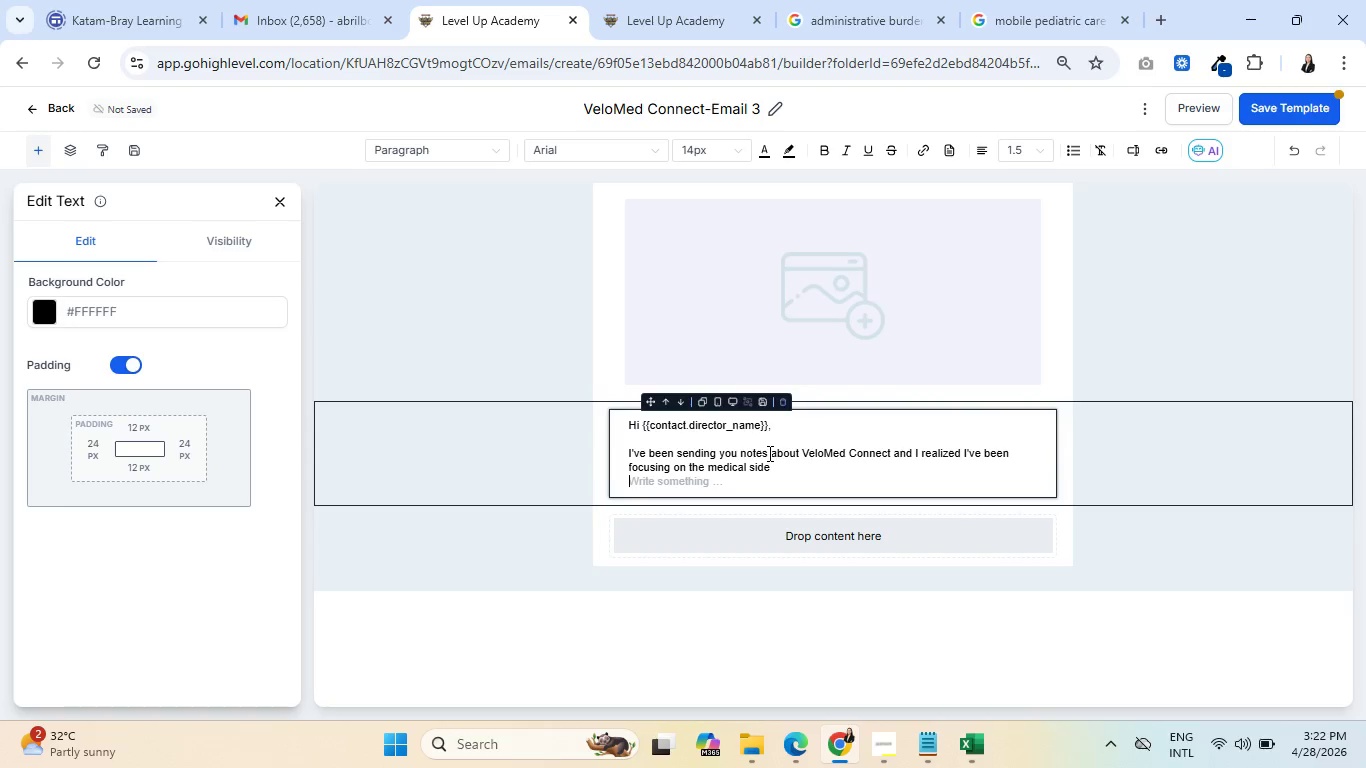 
key(Backspace)
 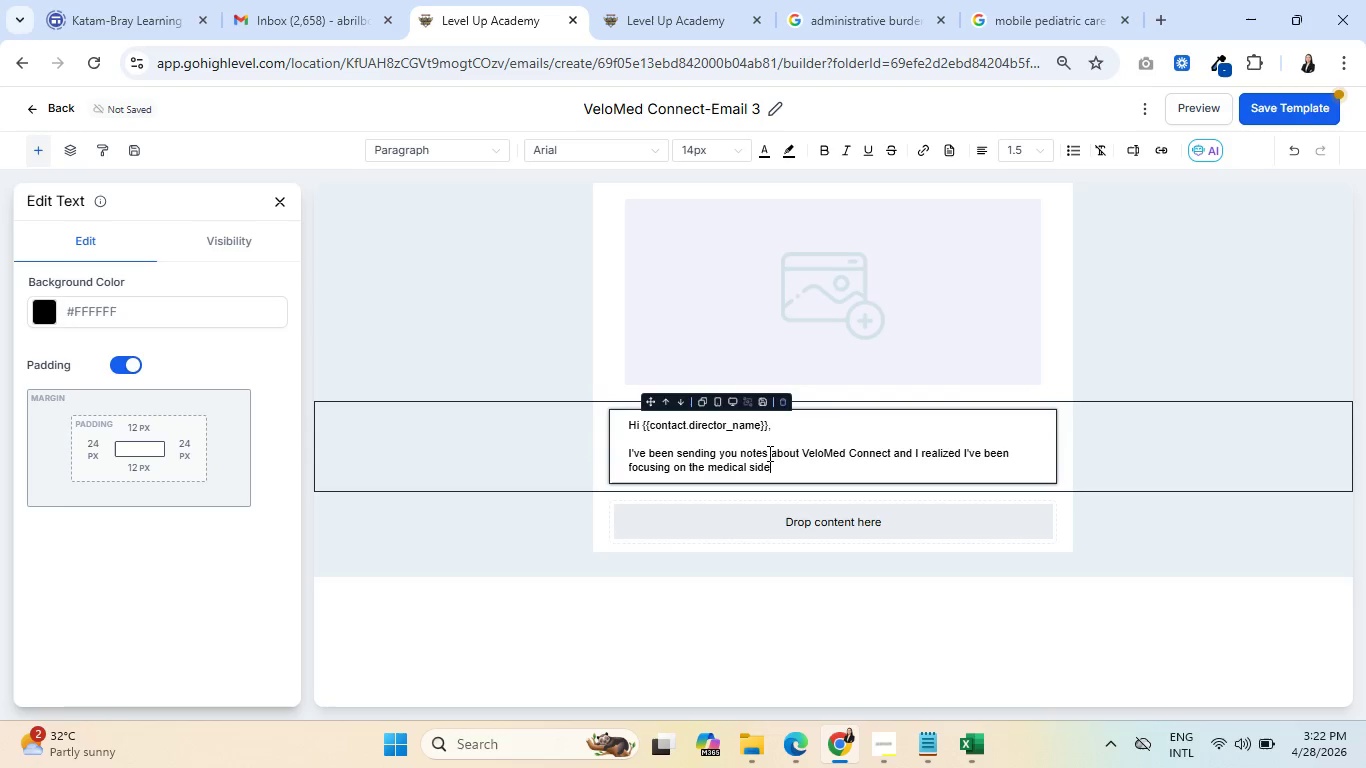 
key(Period)
 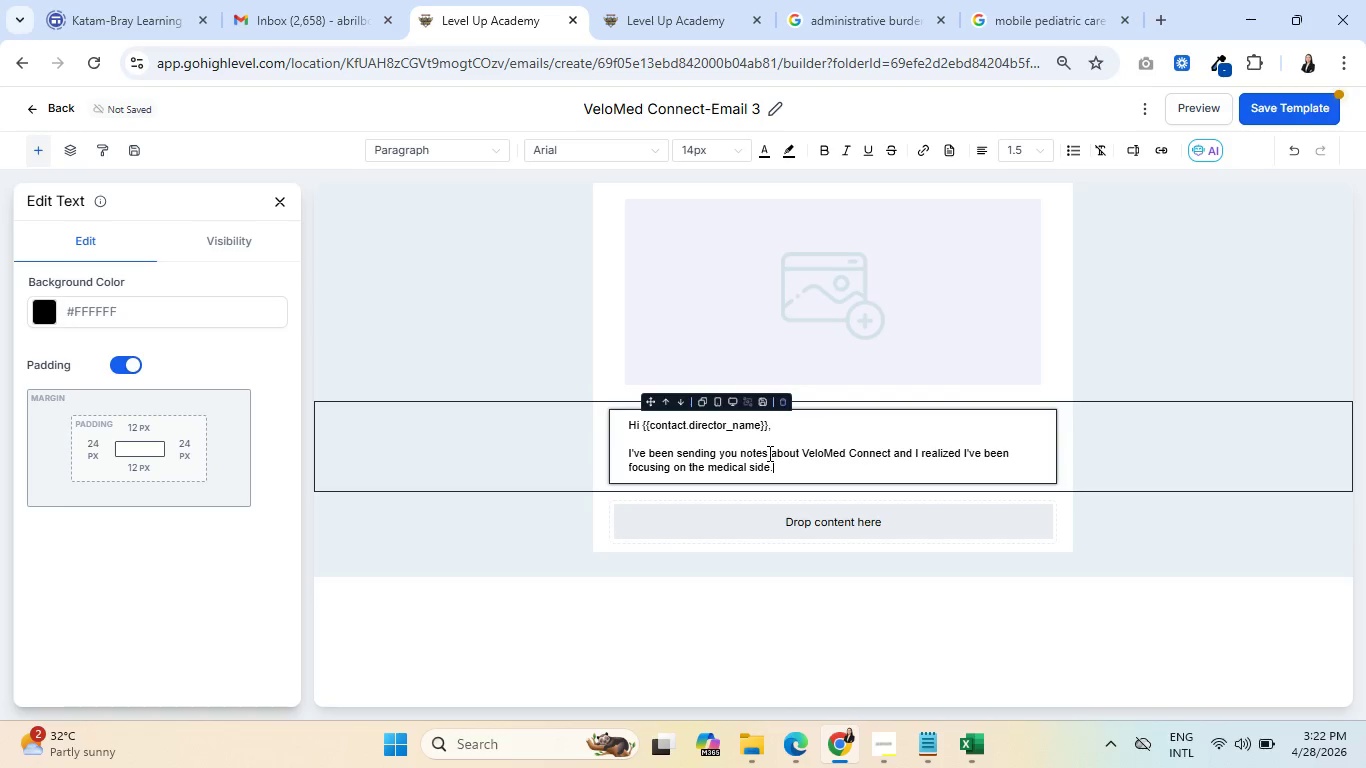 
key(Enter)
 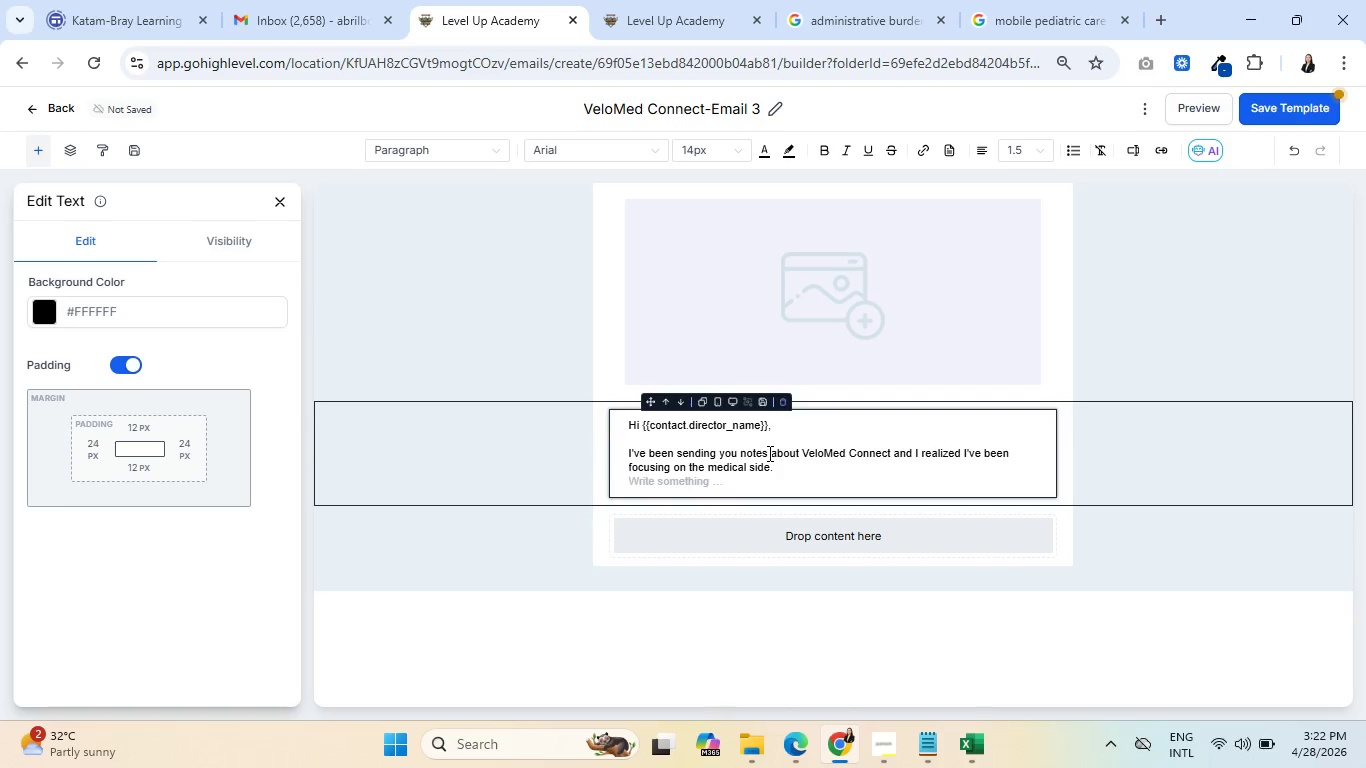 
key(Backspace)
type( There's )
 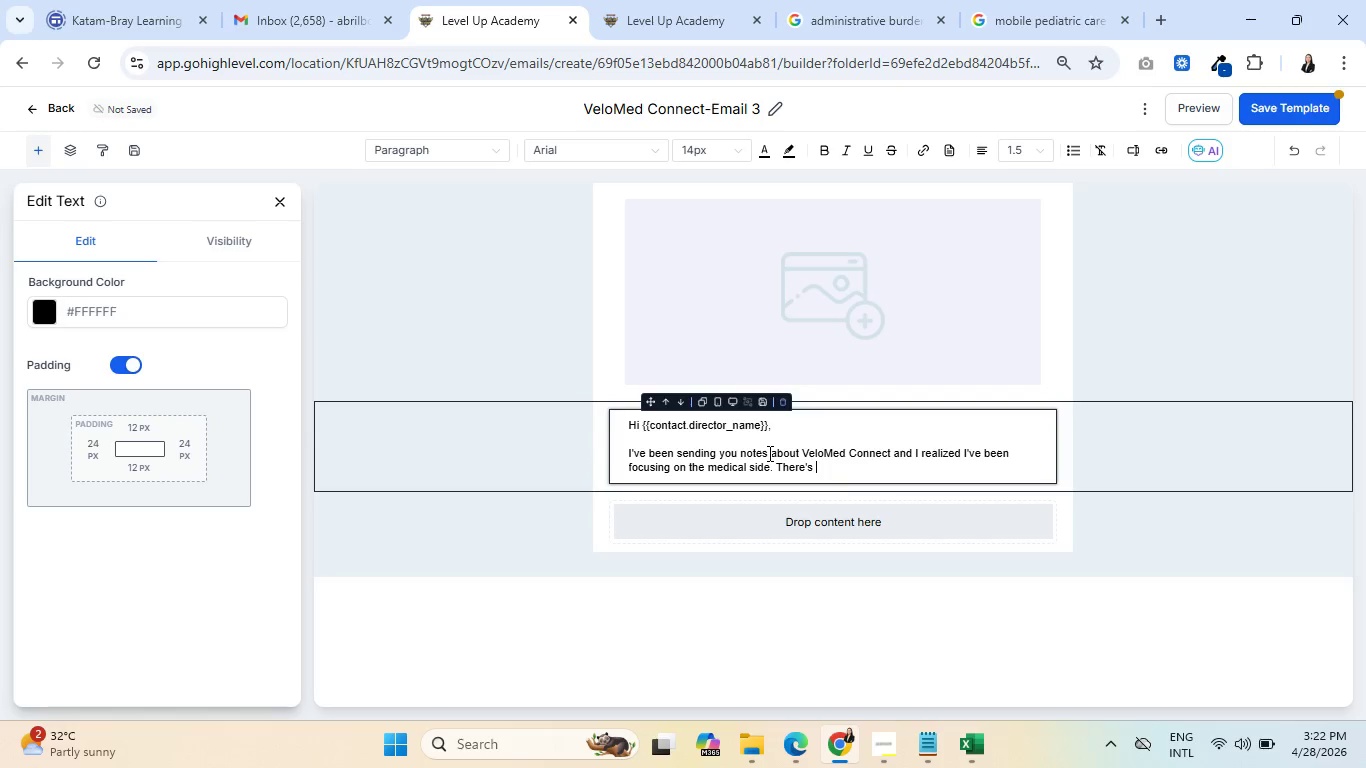 
wait(77.95)
 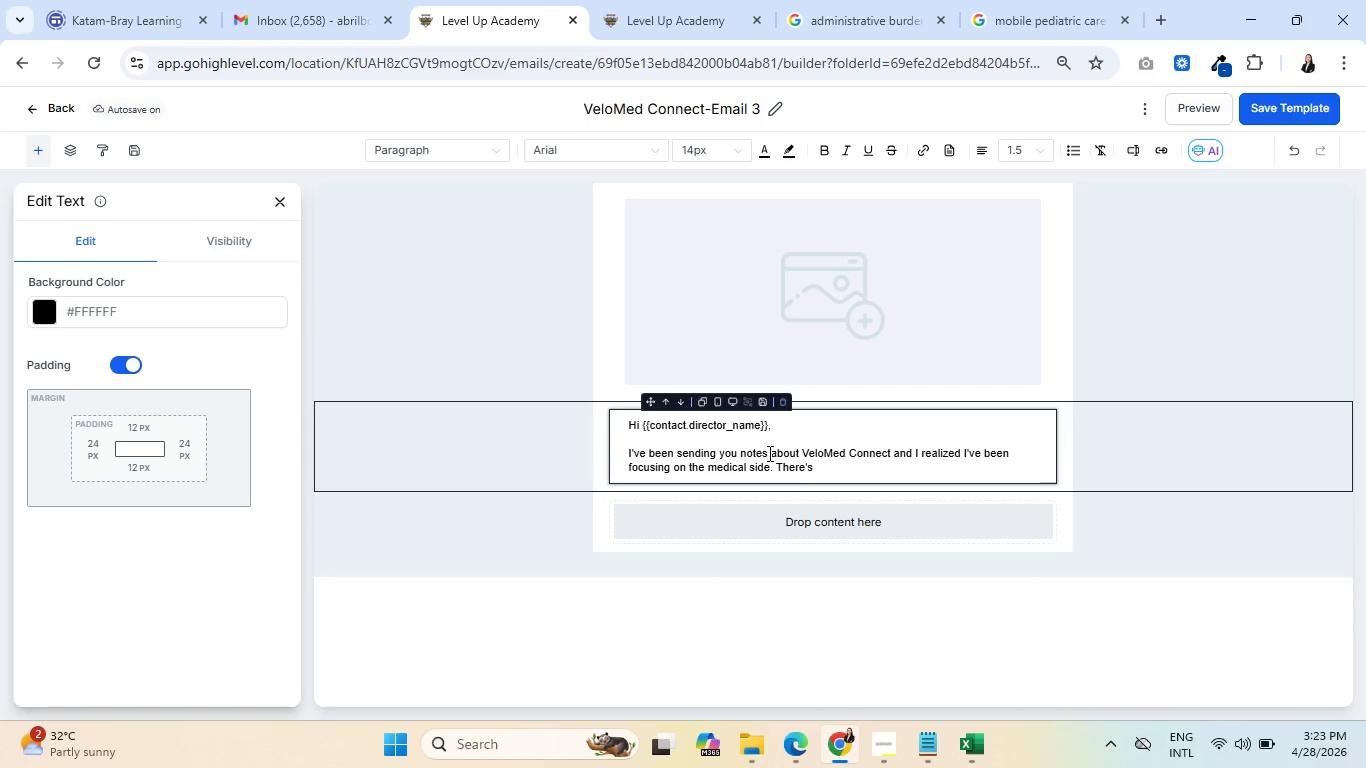 
left_click([680, 519])
 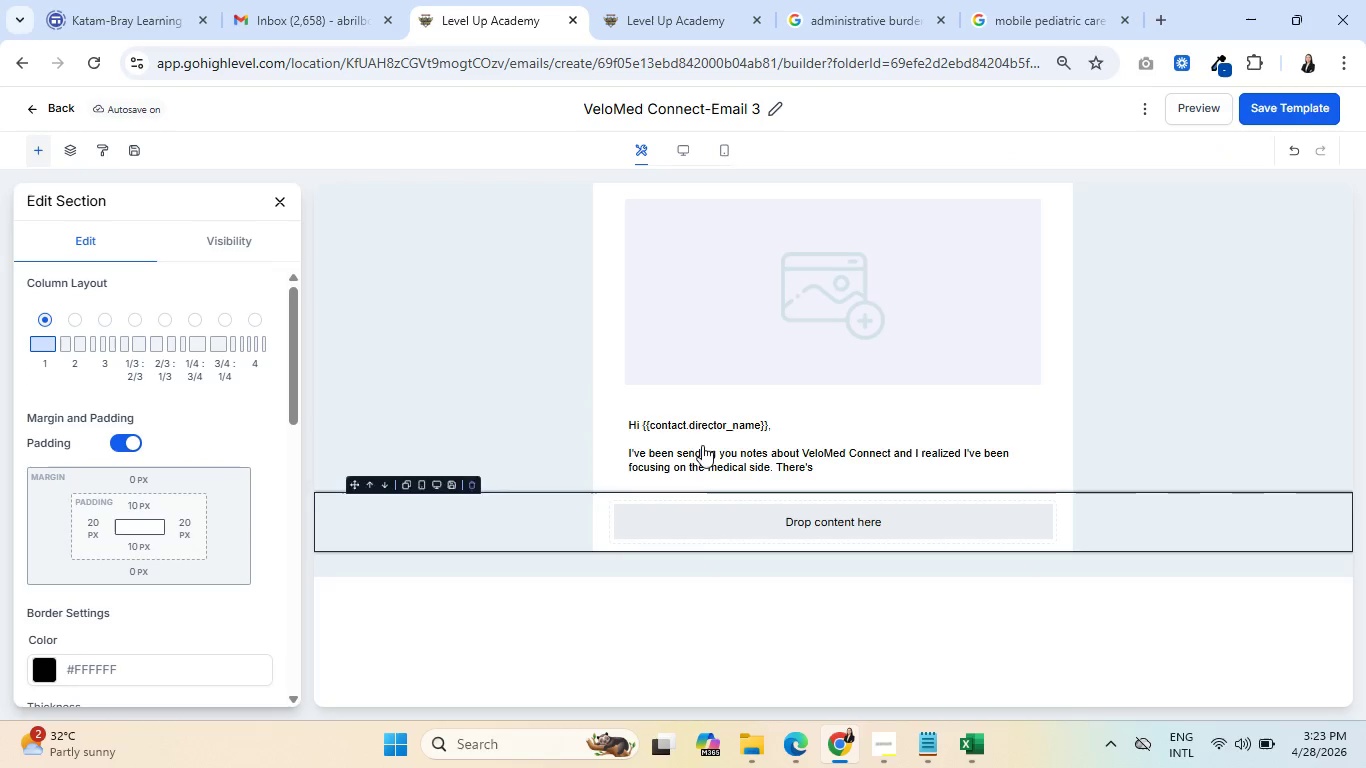 
left_click([705, 432])
 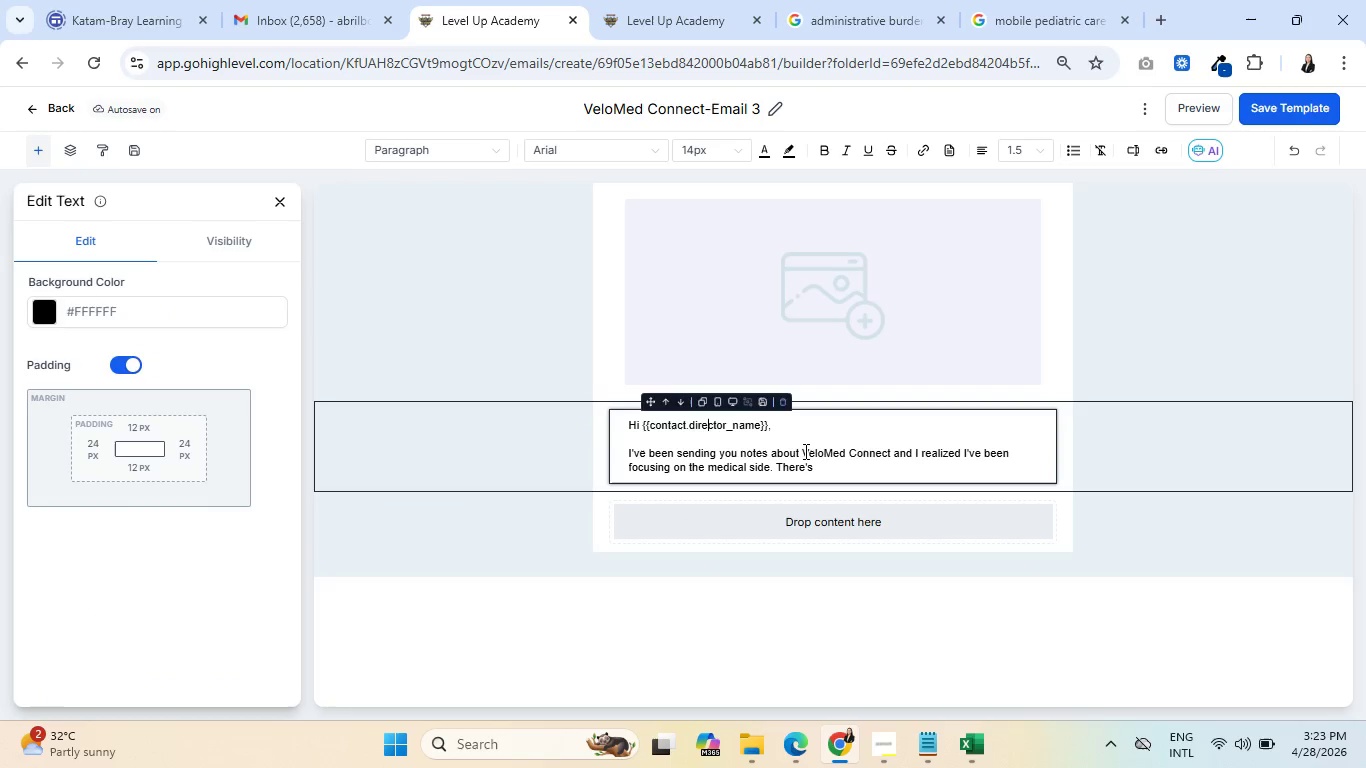 
left_click([842, 465])
 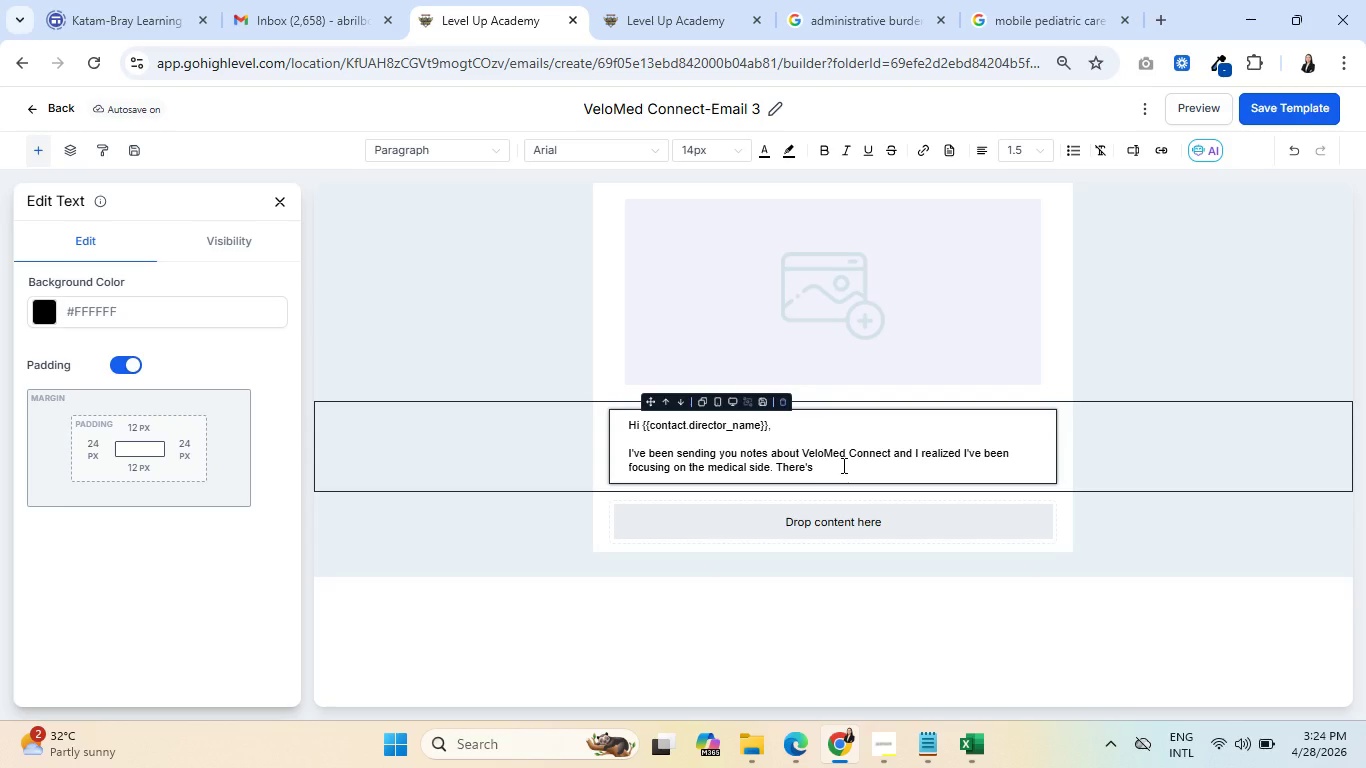 
wait(71.53)
 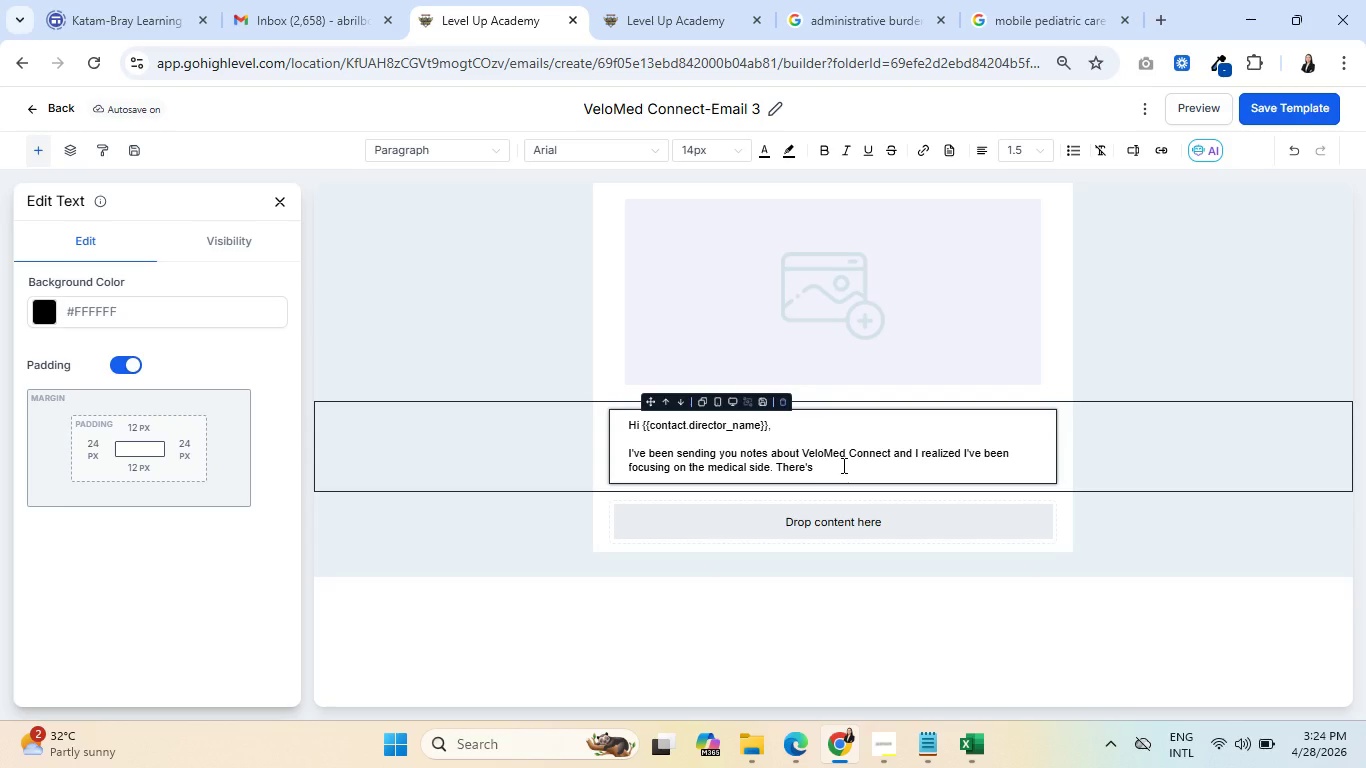 
key(Backspace)
 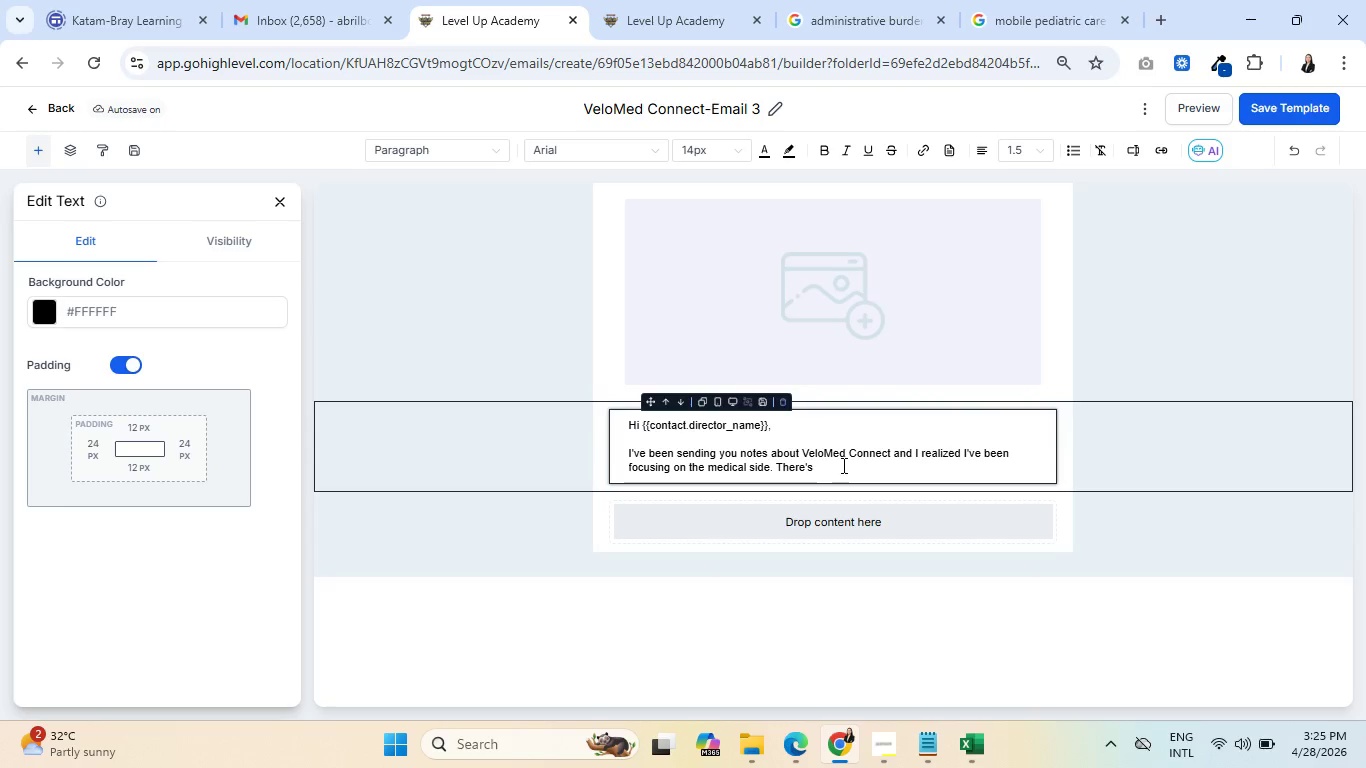 
key(Backspace)
 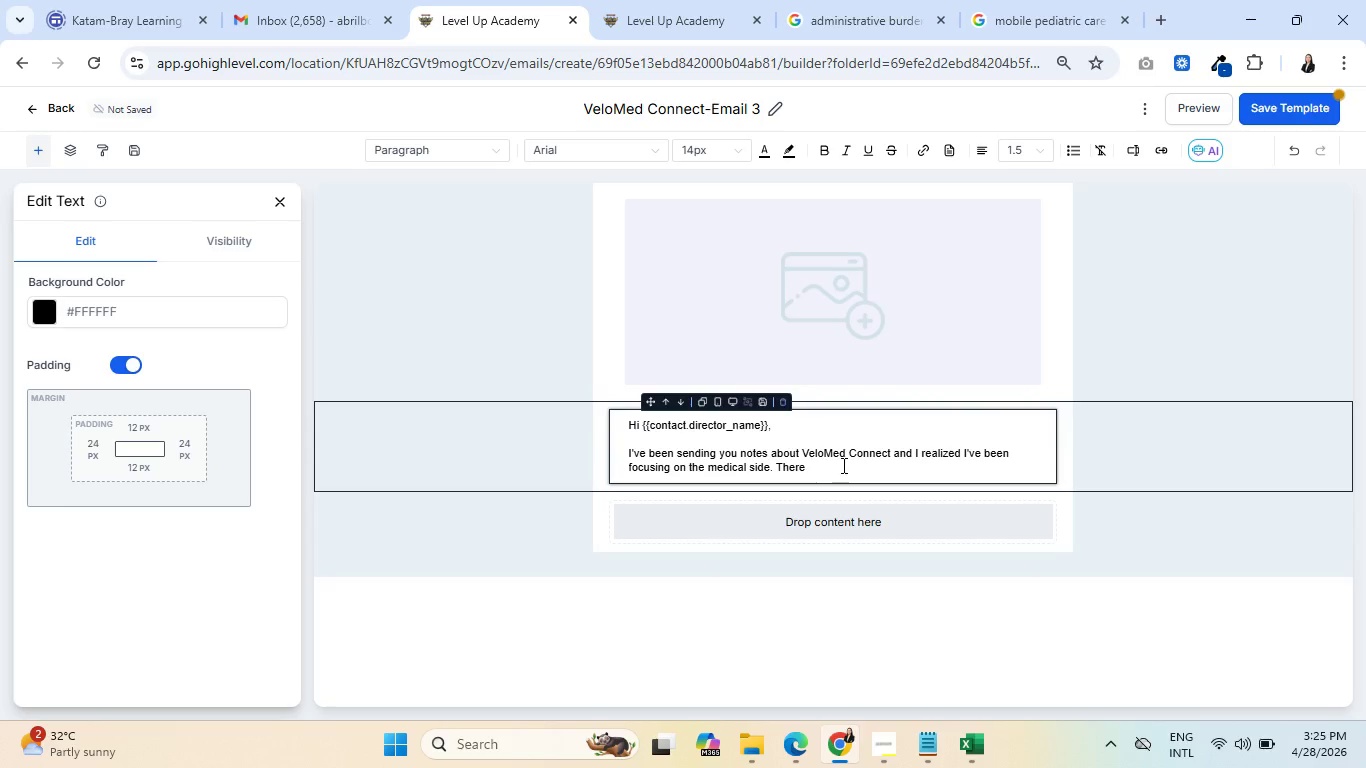 
key(Backspace)
 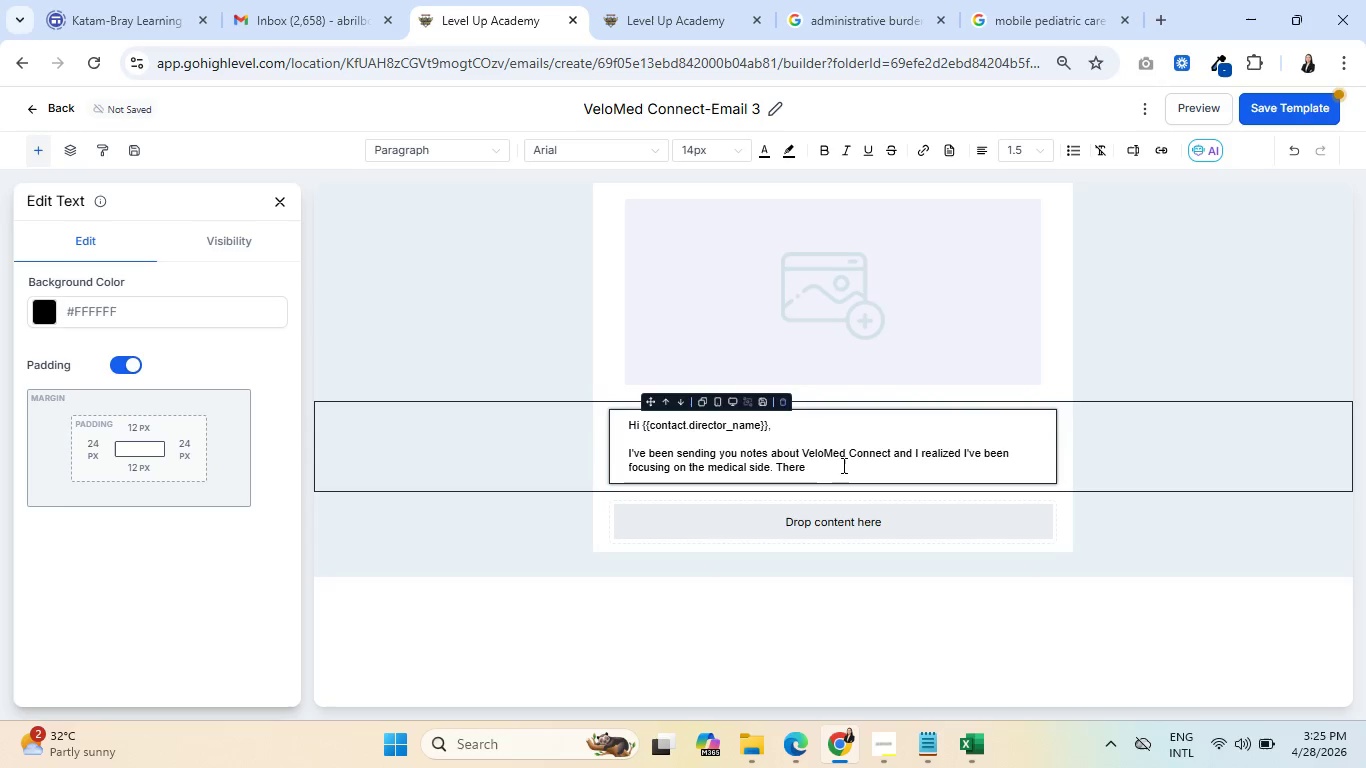 
key(Backspace)
 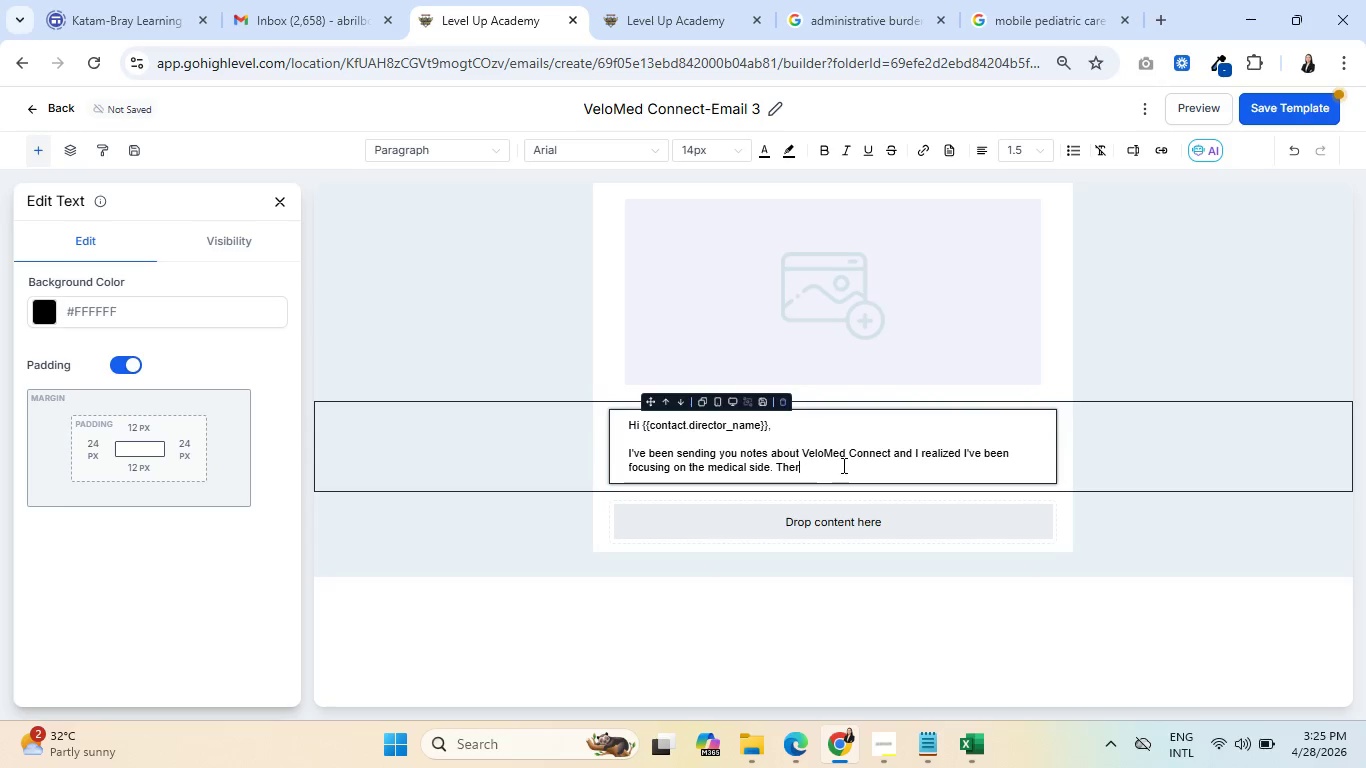 
key(Backspace)
 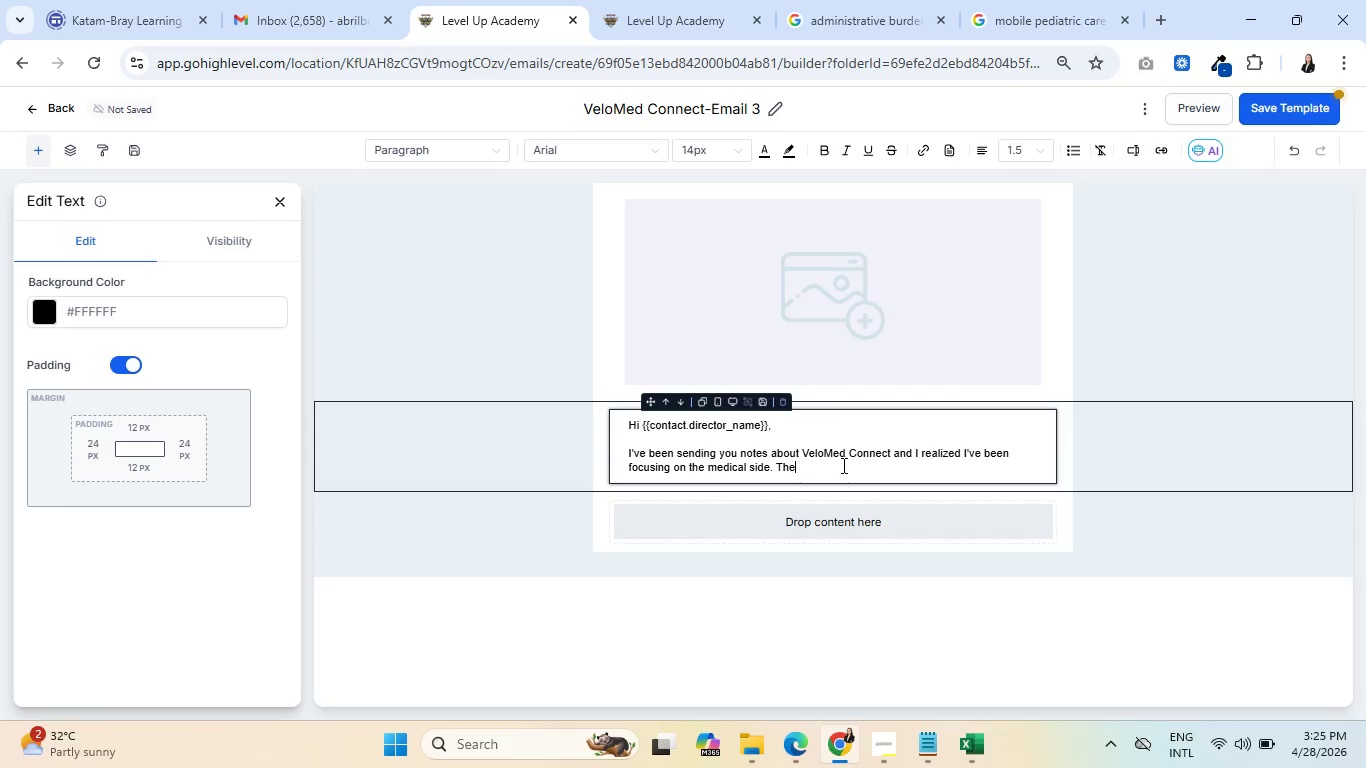 
key(Backspace)
 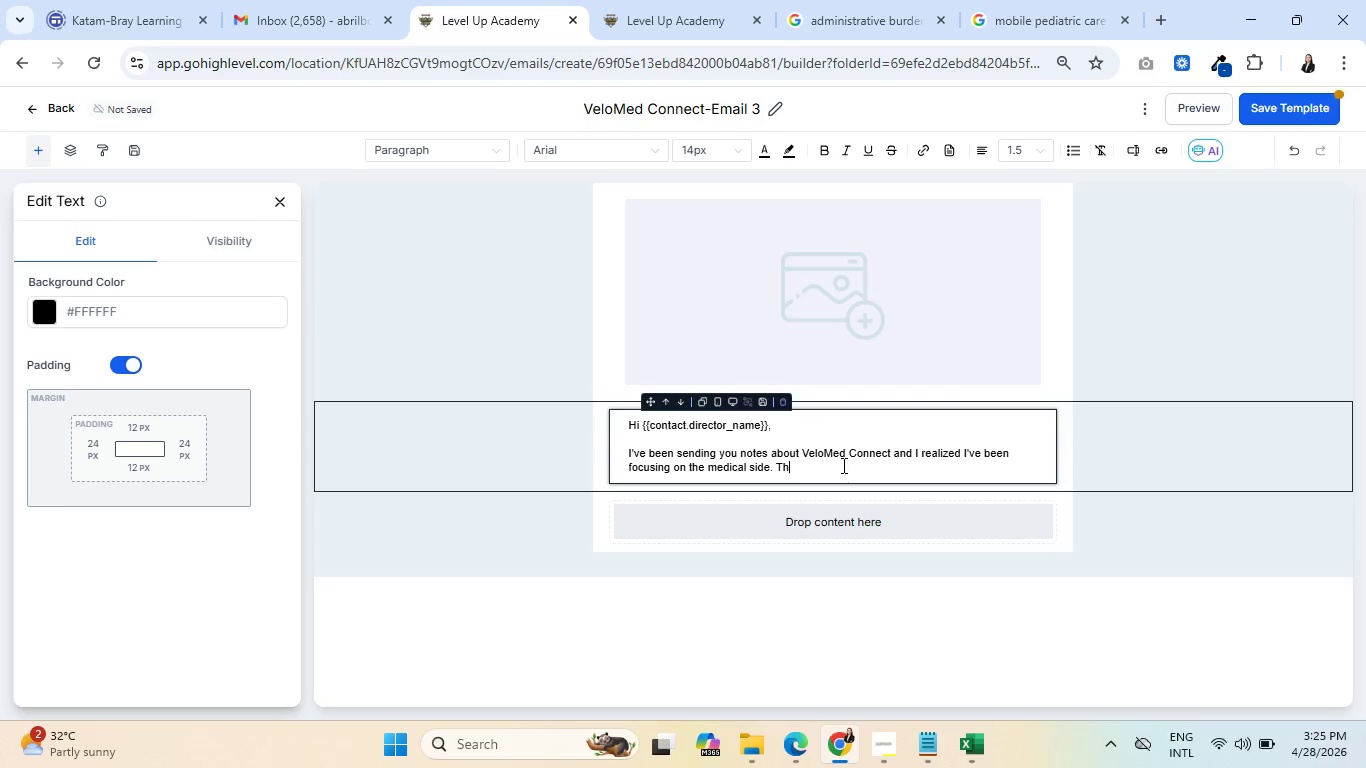 
key(Backspace)
 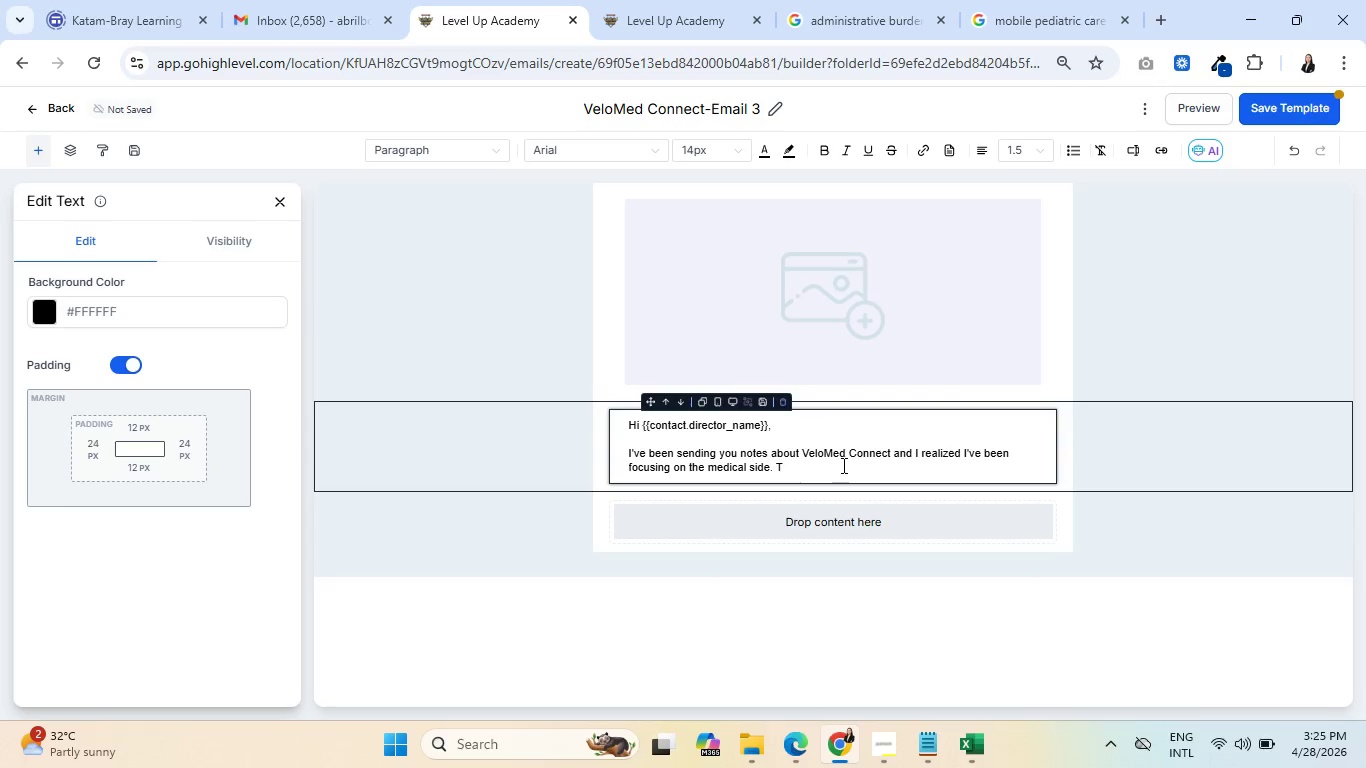 
key(Backspace)
 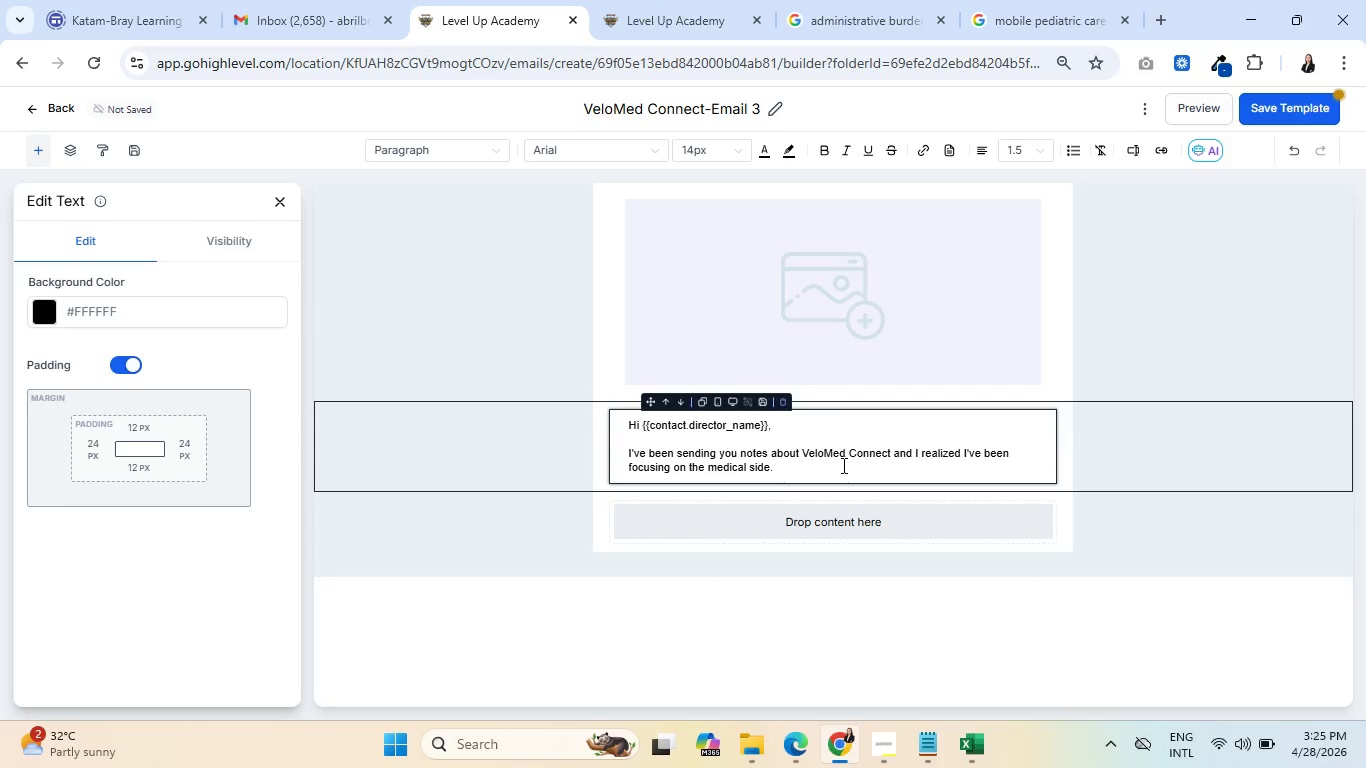 
key(Backspace)
 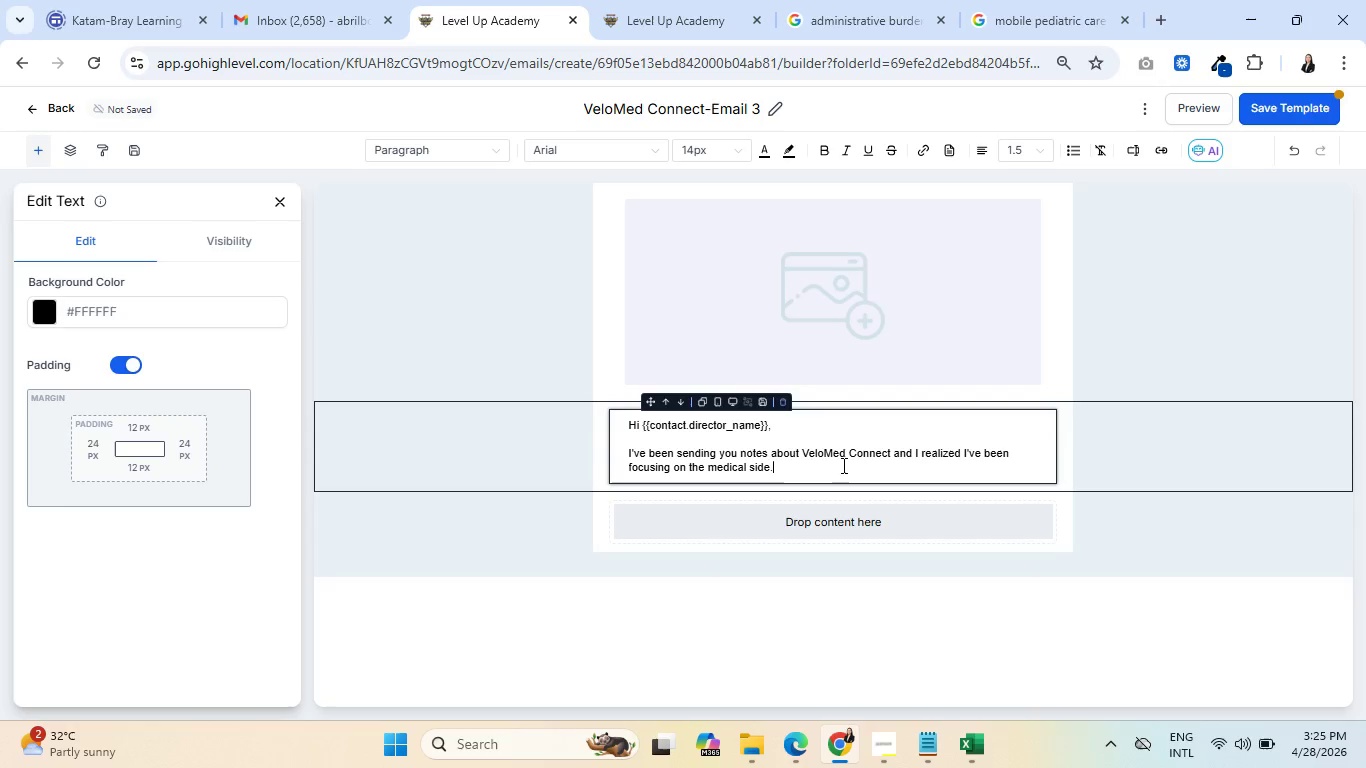 
key(Space)
 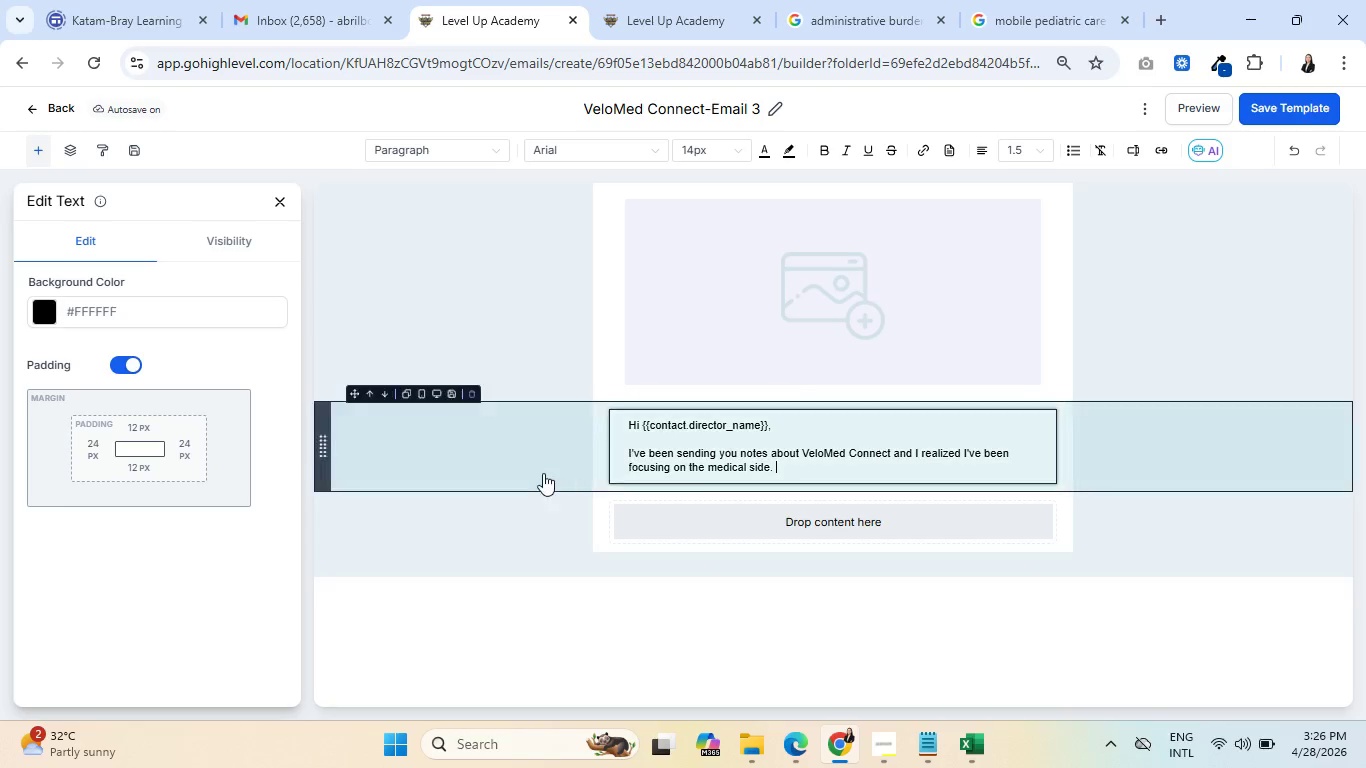 
wait(75.17)
 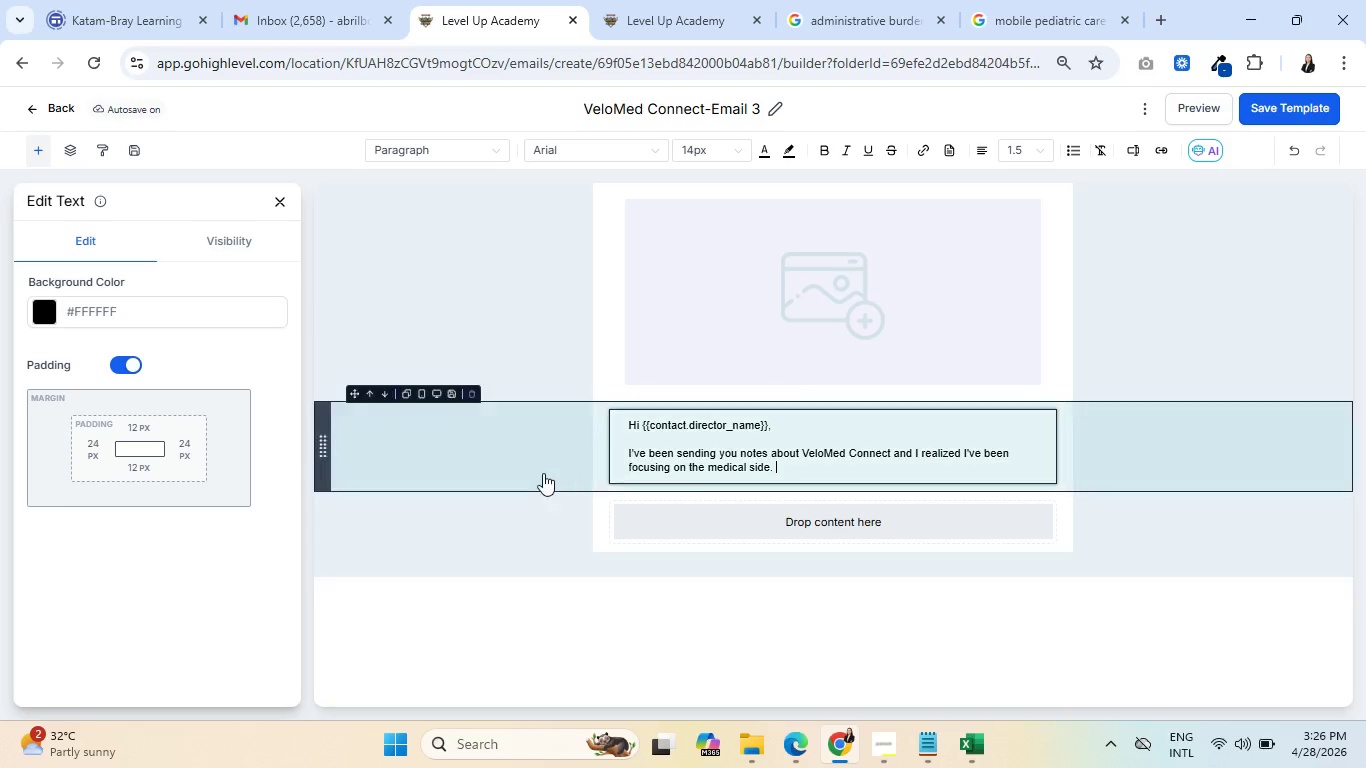 
type(Last sports season, a private )
 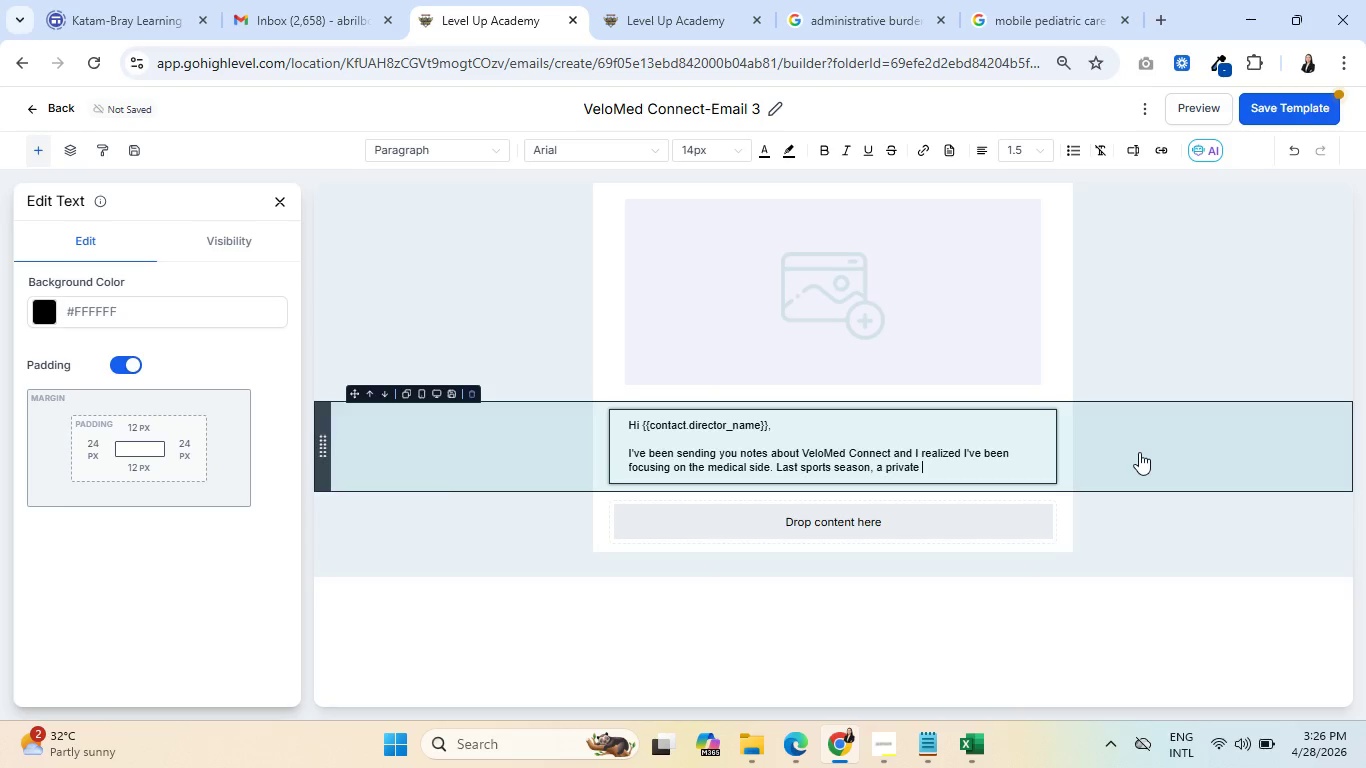 
type(K-12 academ )
key(Backspace)
type(y )
 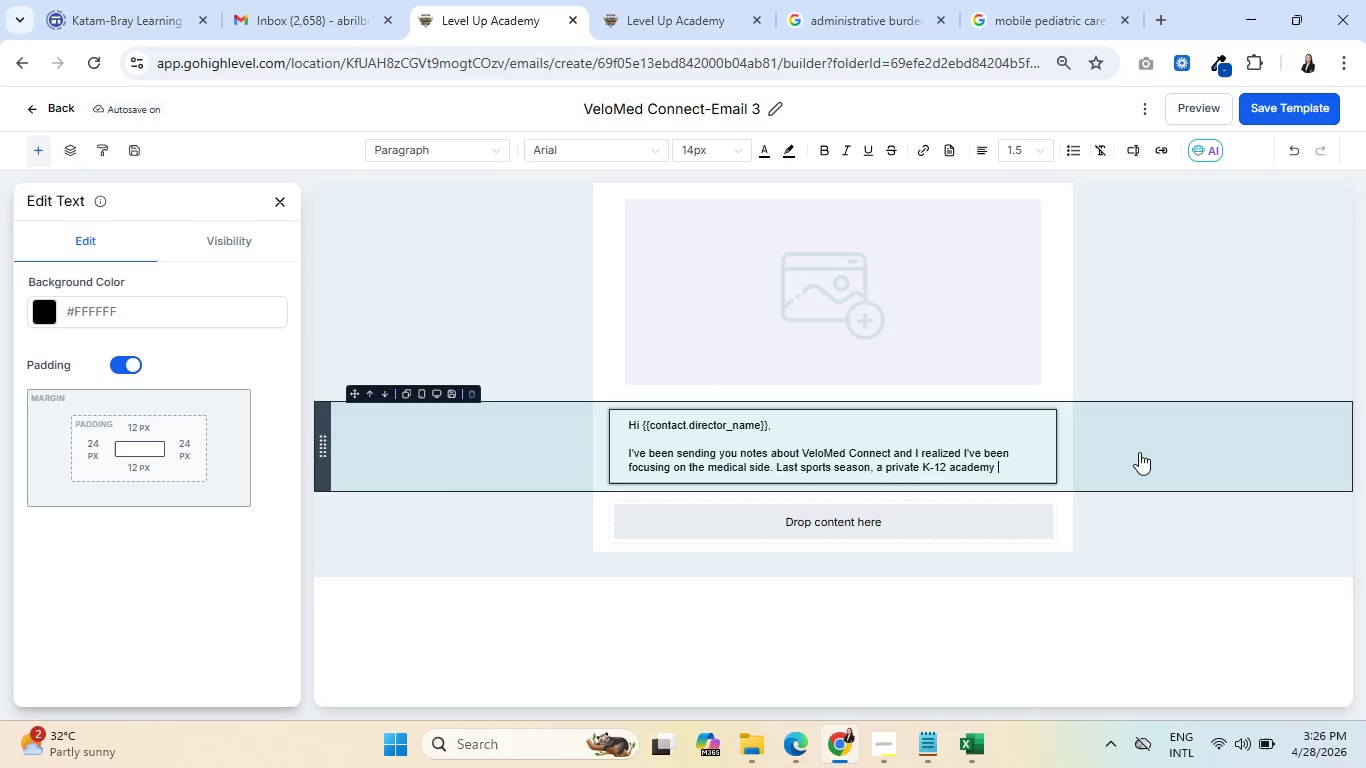 
wait(17.69)
 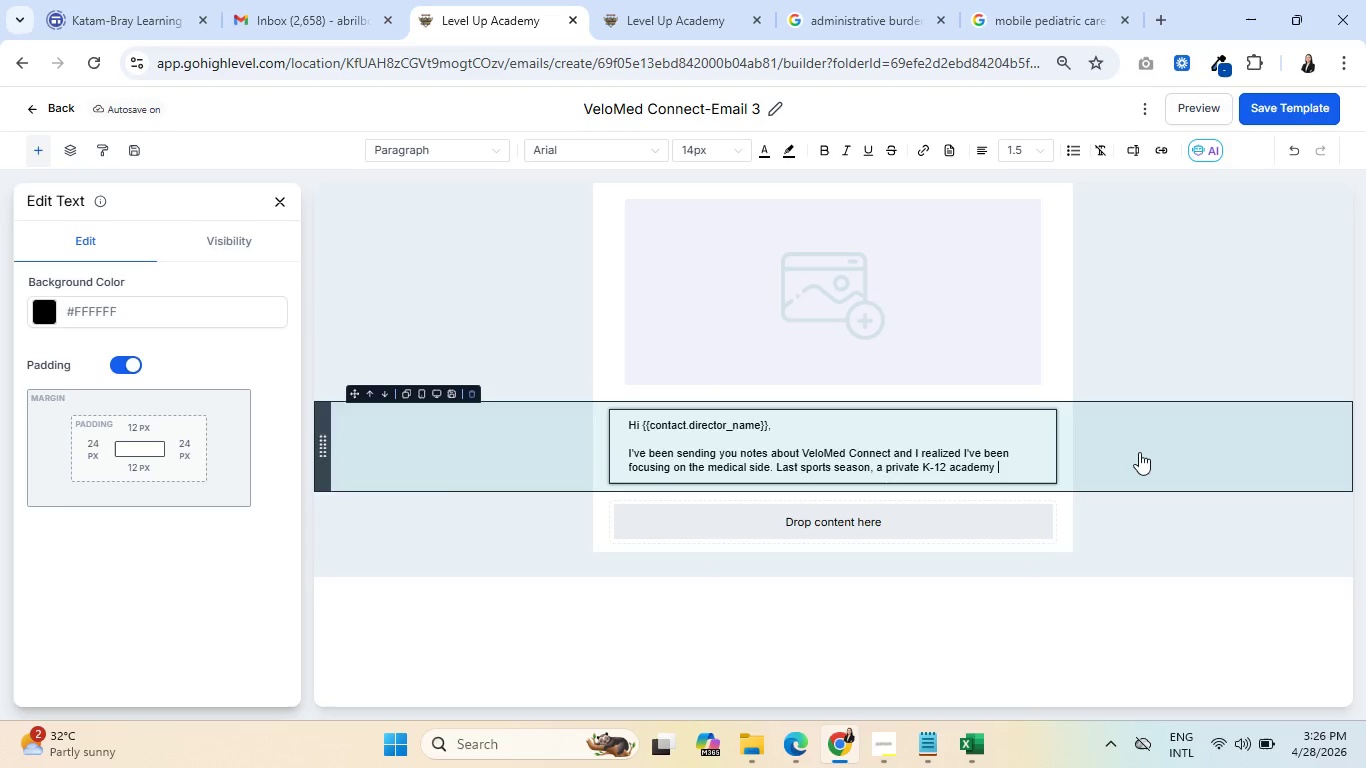 
type(in the ae)
key(Backspace)
type(rea)
 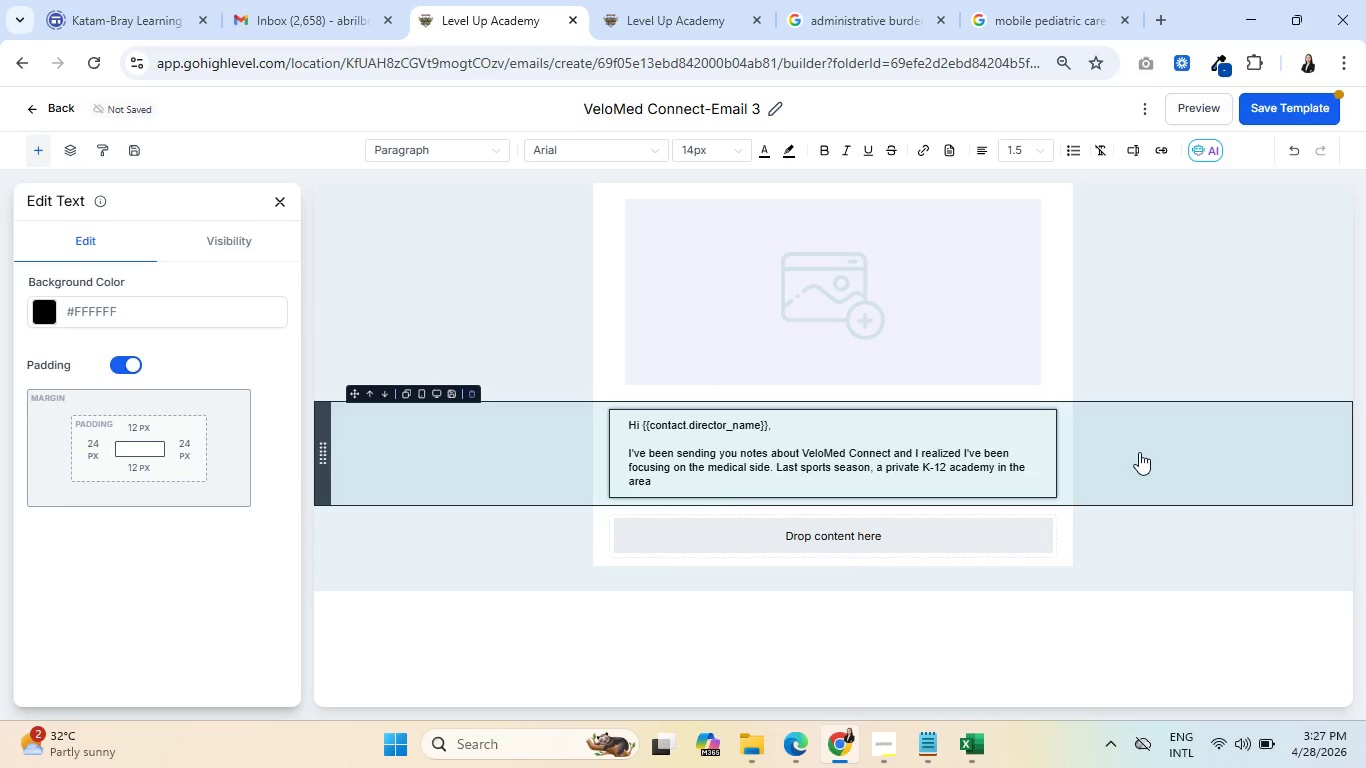 
type( faced )
 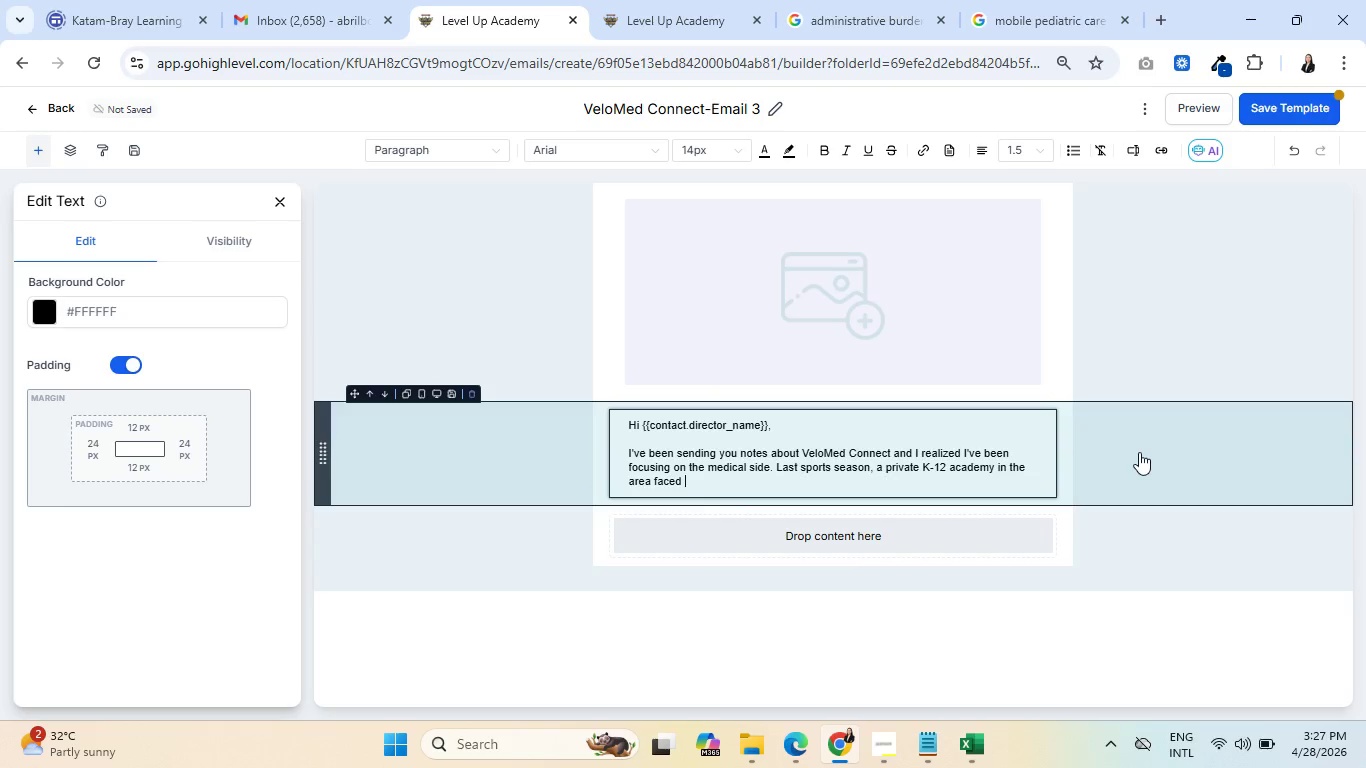 
type(the samescramble)
key(Backspace)
key(Backspace)
key(Backspace)
key(Backspace)
key(Backspace)
key(Backspace)
key(Backspace)
key(Backspace)
type( scramble)
 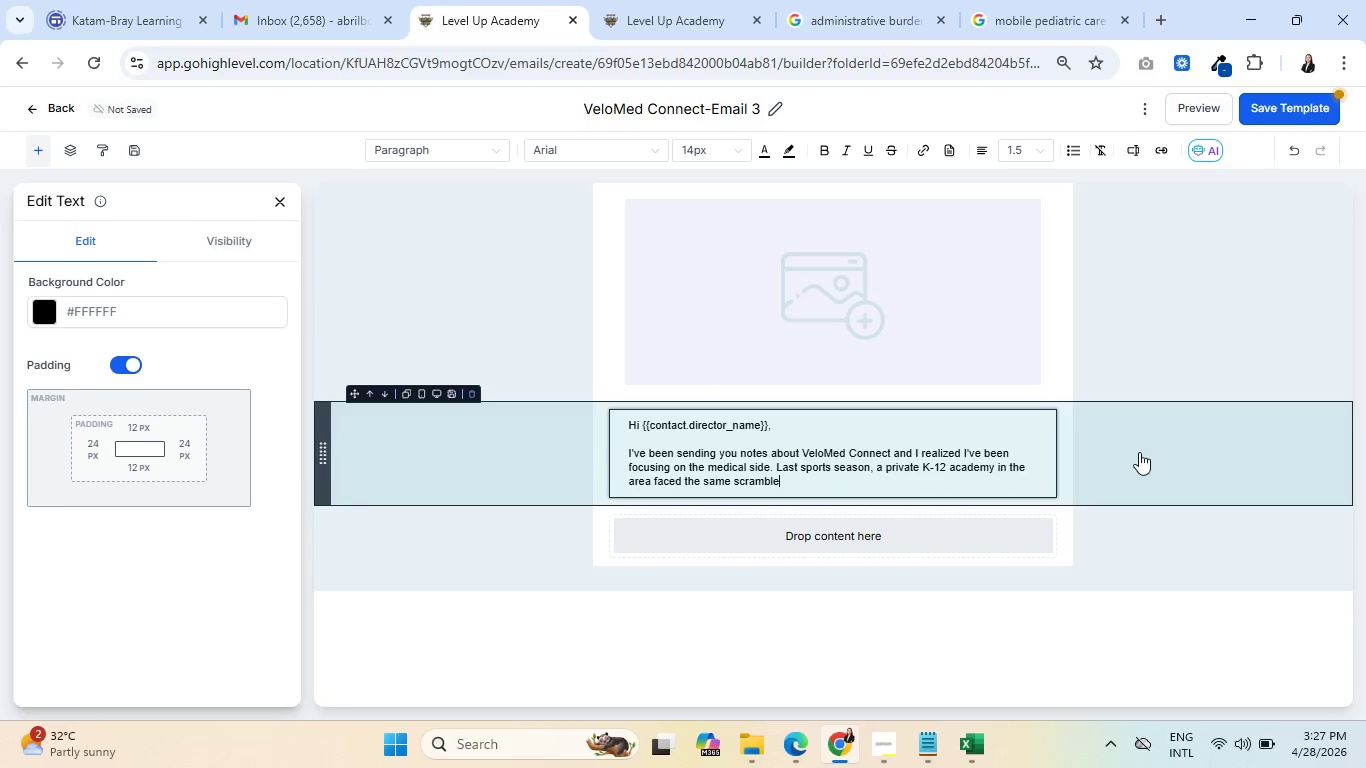 
wait(5.81)
 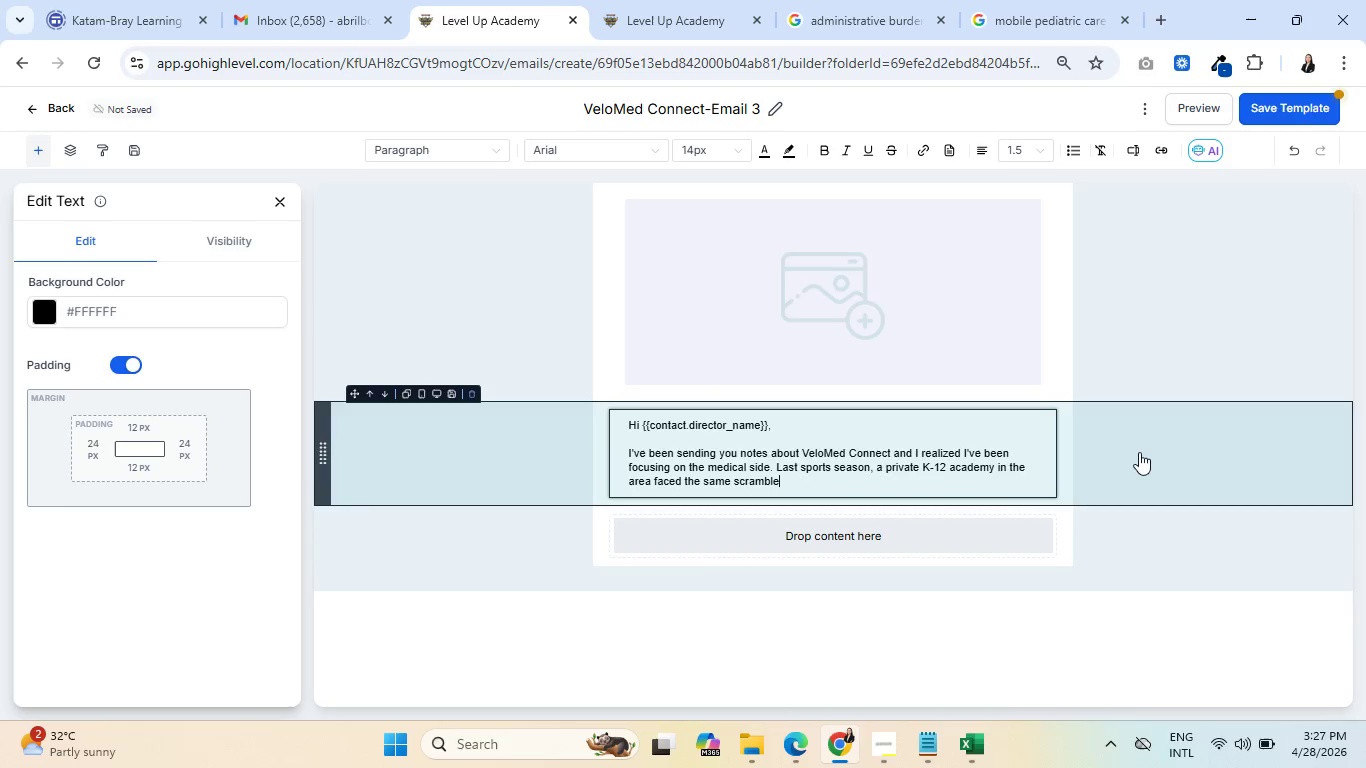 
type( every year)
 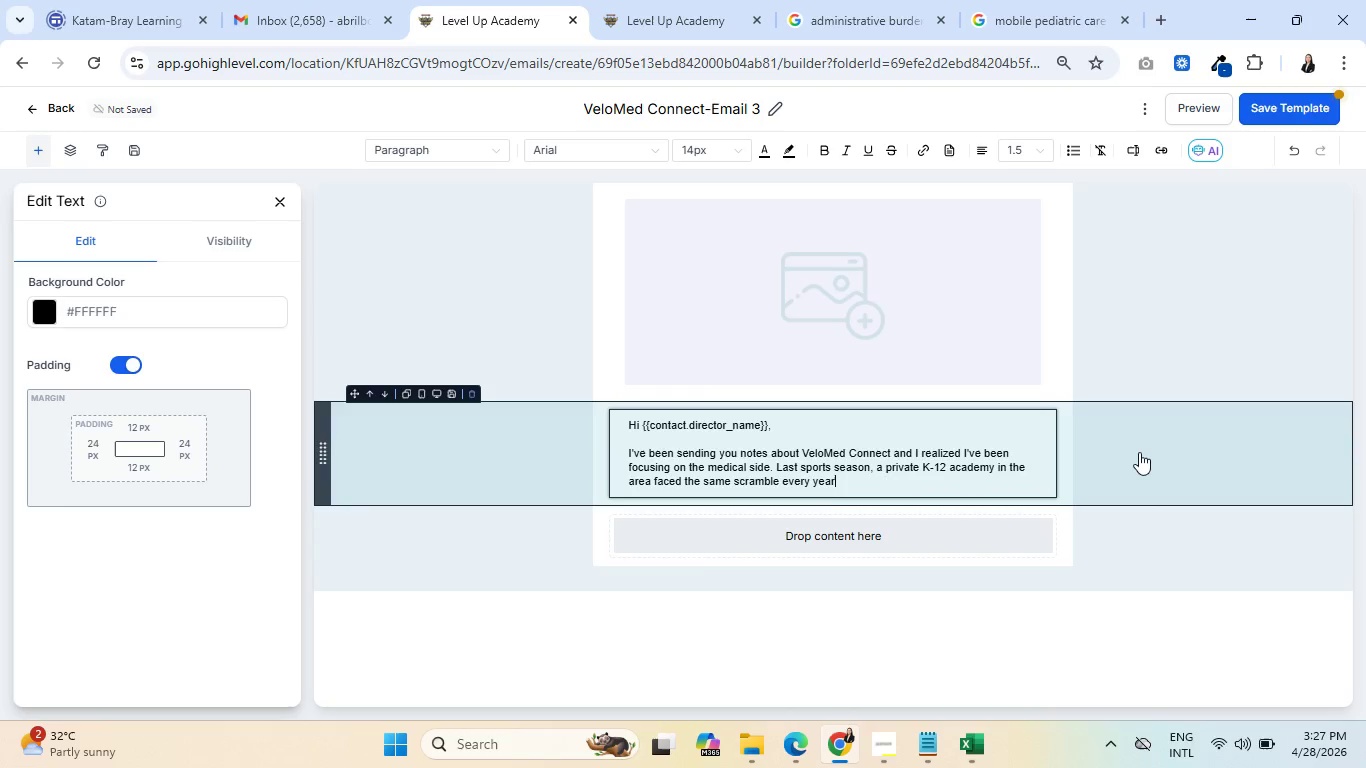 
type(: getting 0 )
 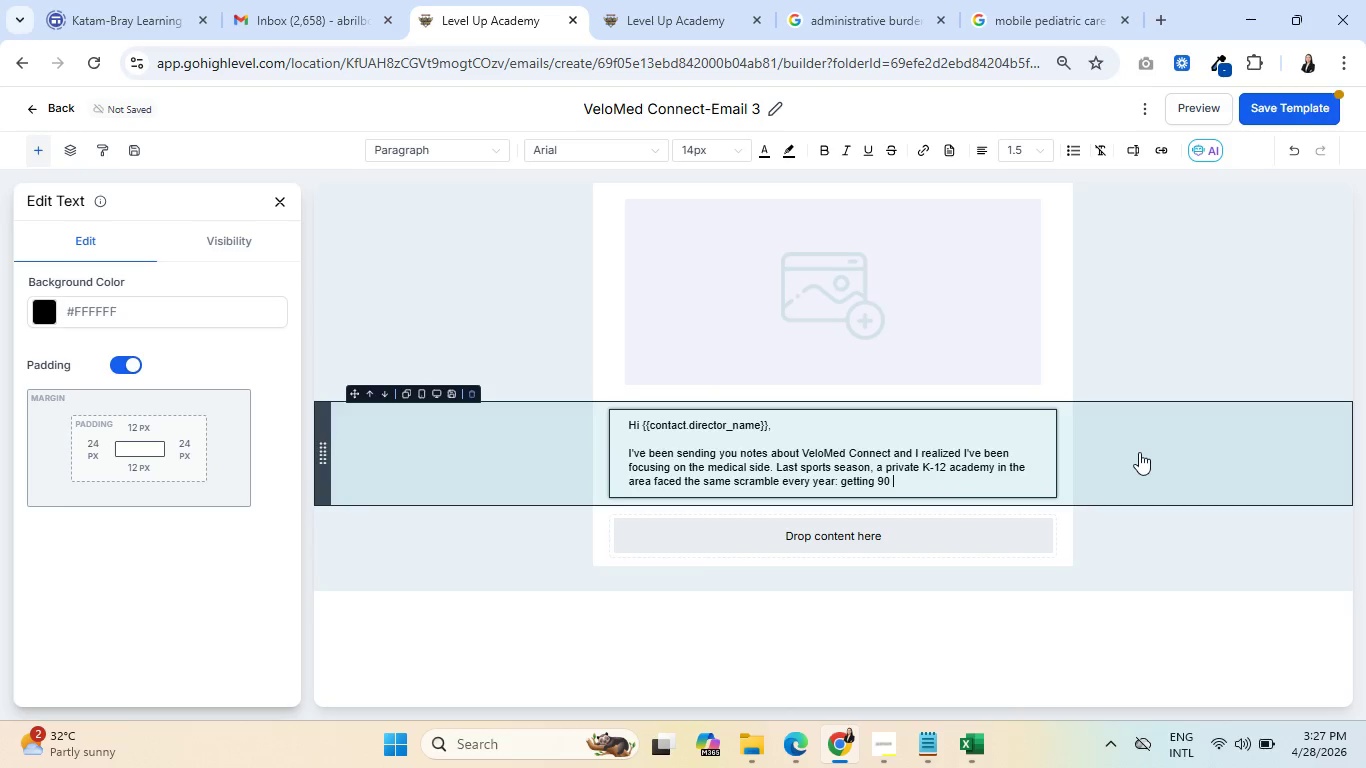 
hold_key(key=9, duration=0.38)
 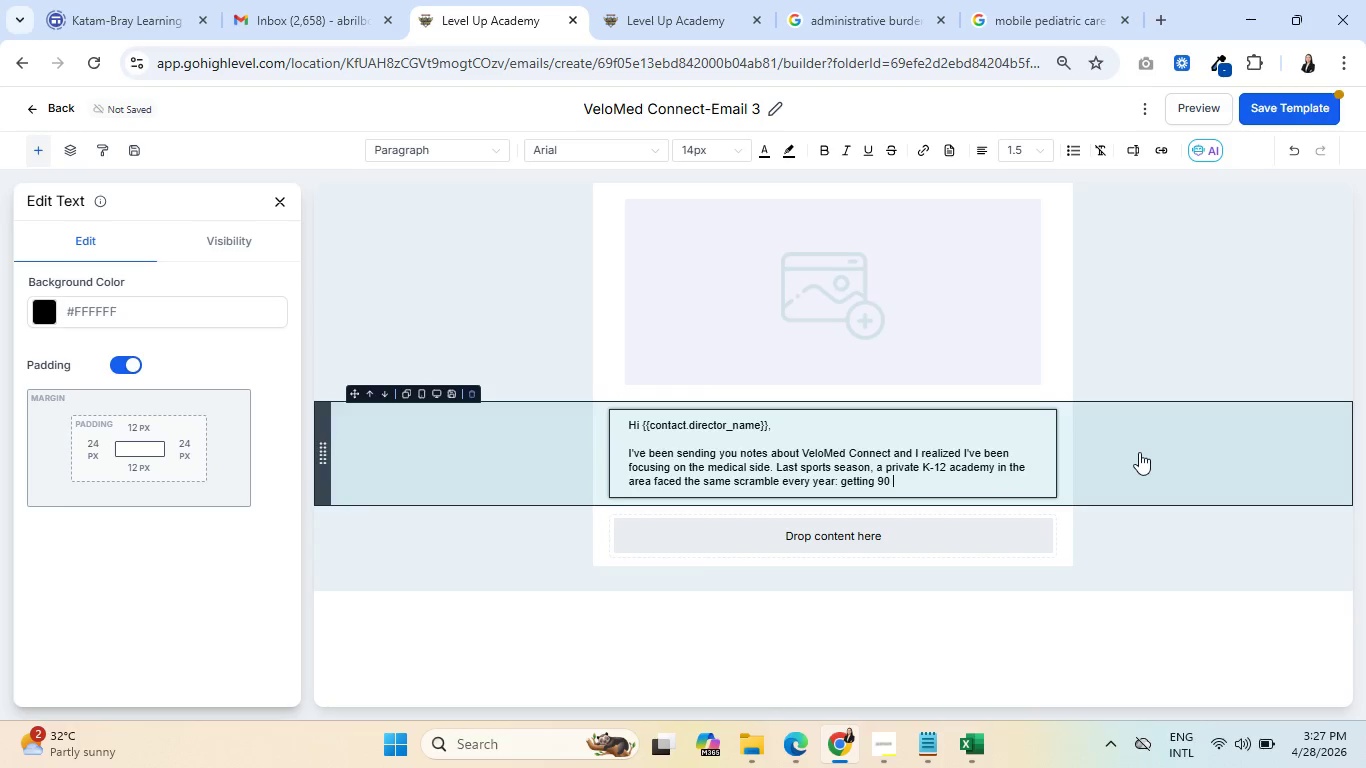 
hold_key(key=Backspace, duration=1.5)
 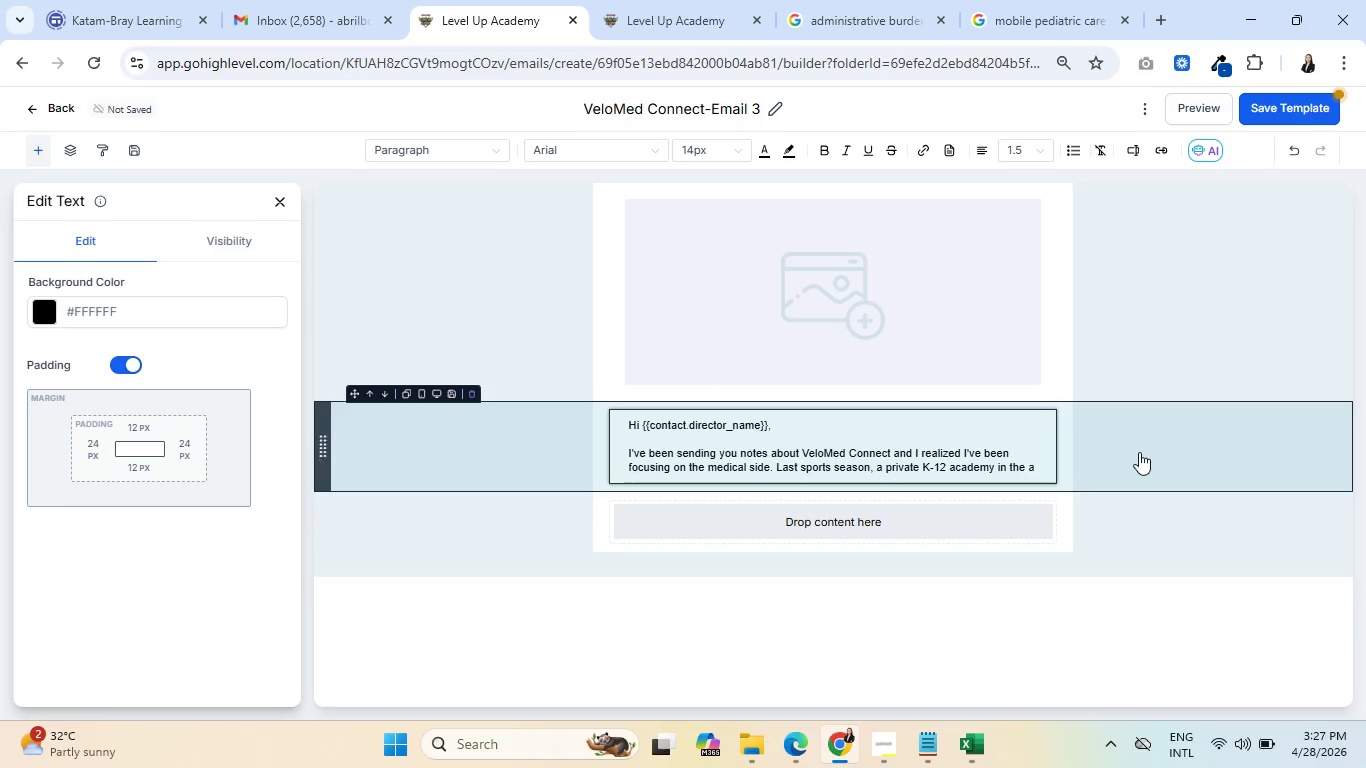 
hold_key(key=Backspace, duration=1.5)
 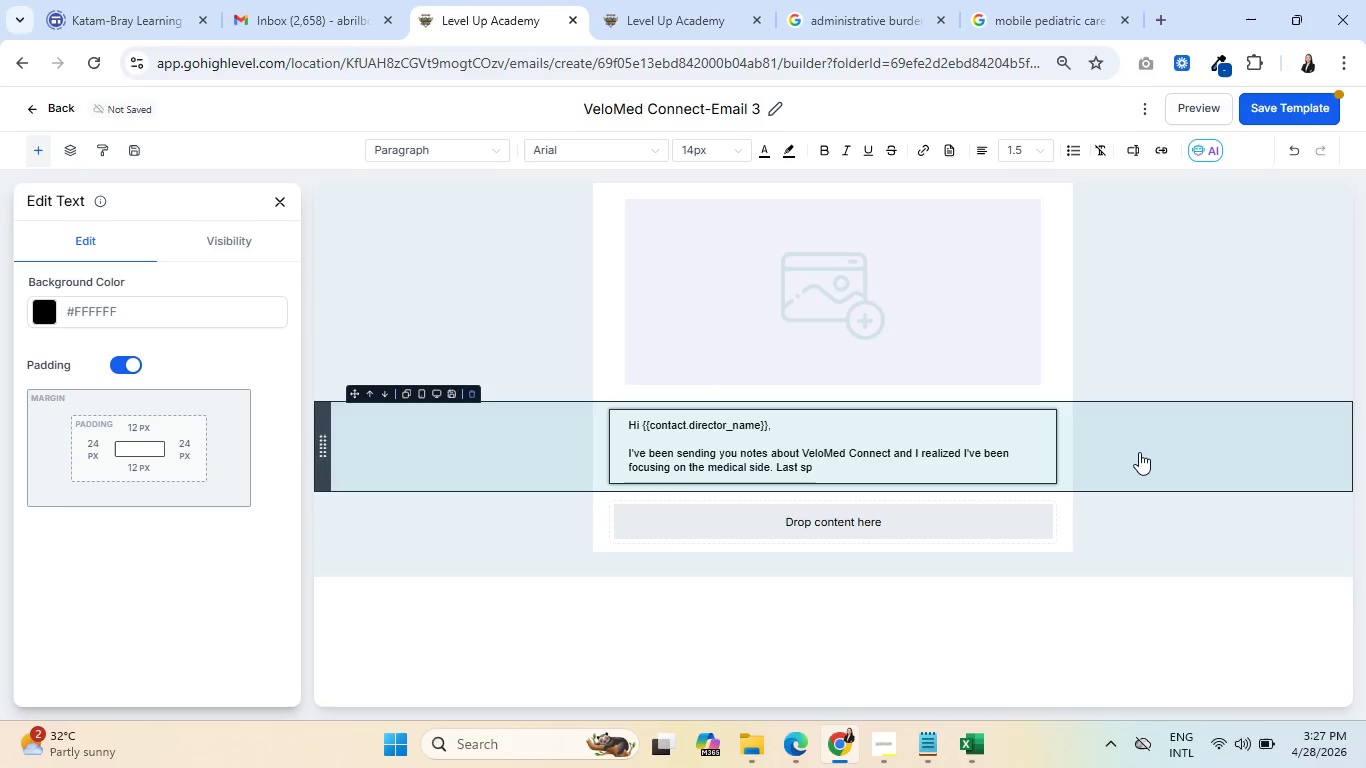 
hold_key(key=Backspace, duration=0.38)
 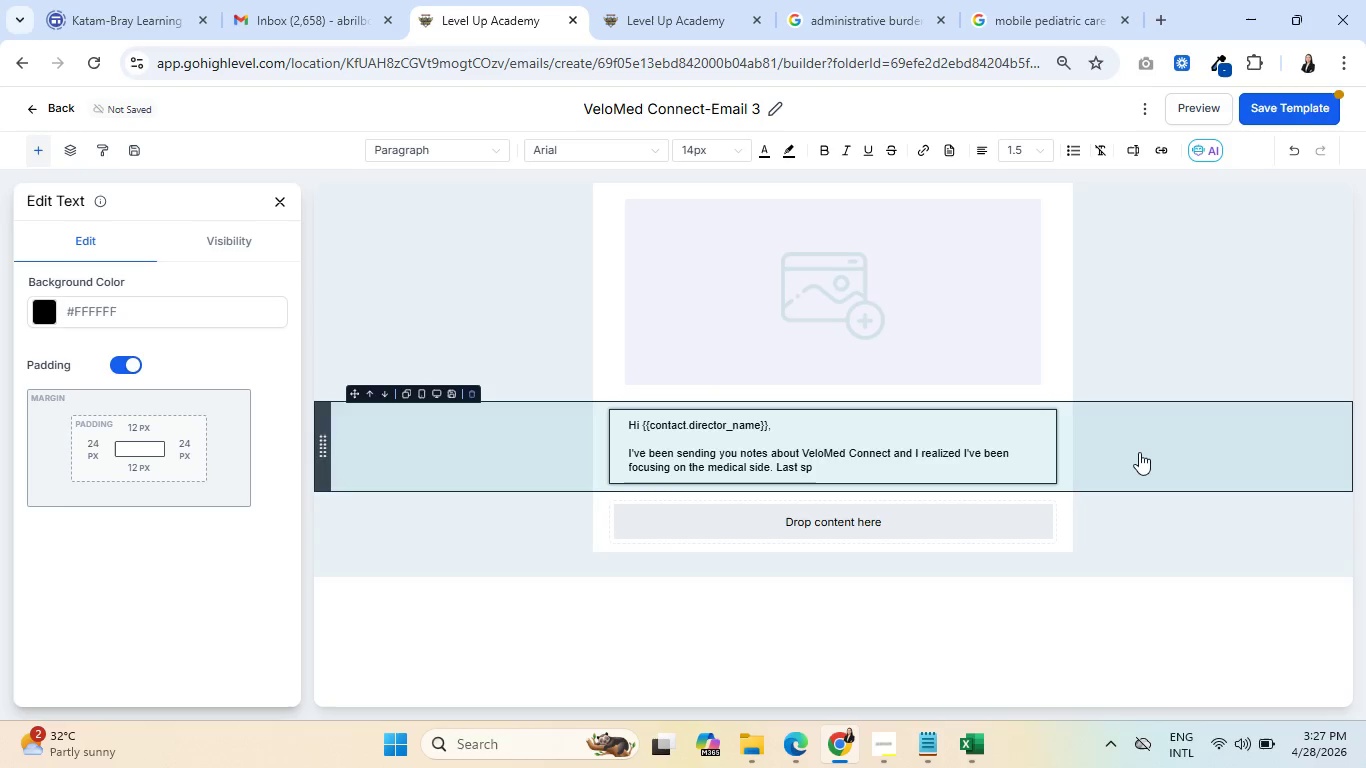 
key(Backspace)
 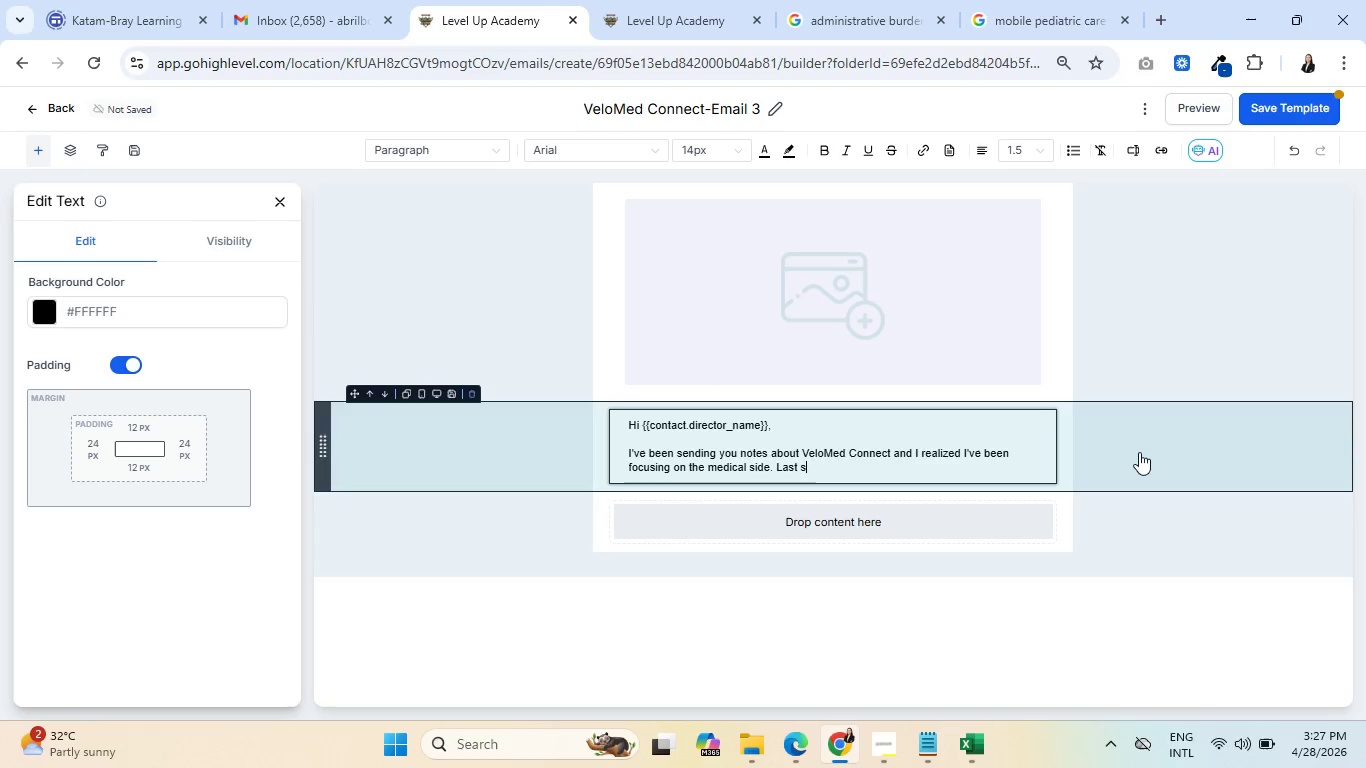 
key(Backspace)
 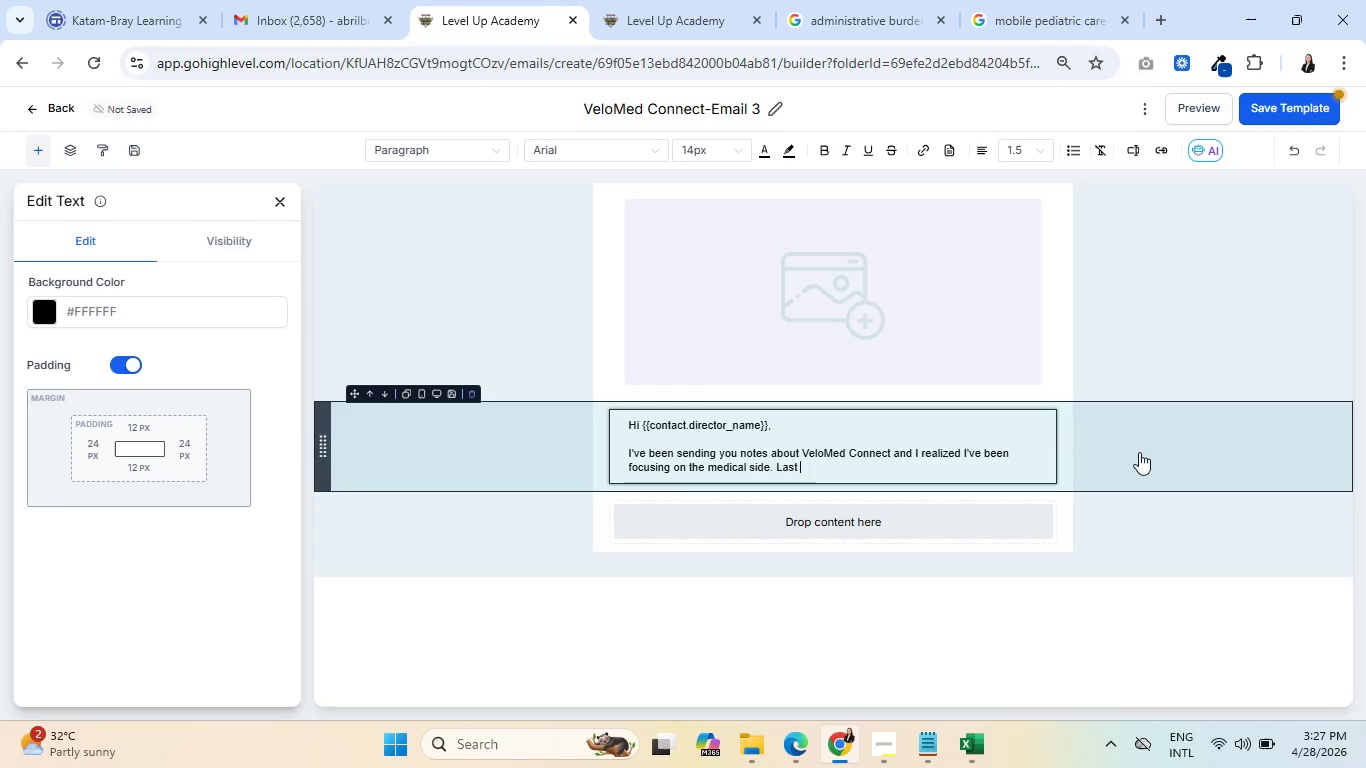 
key(Backspace)
 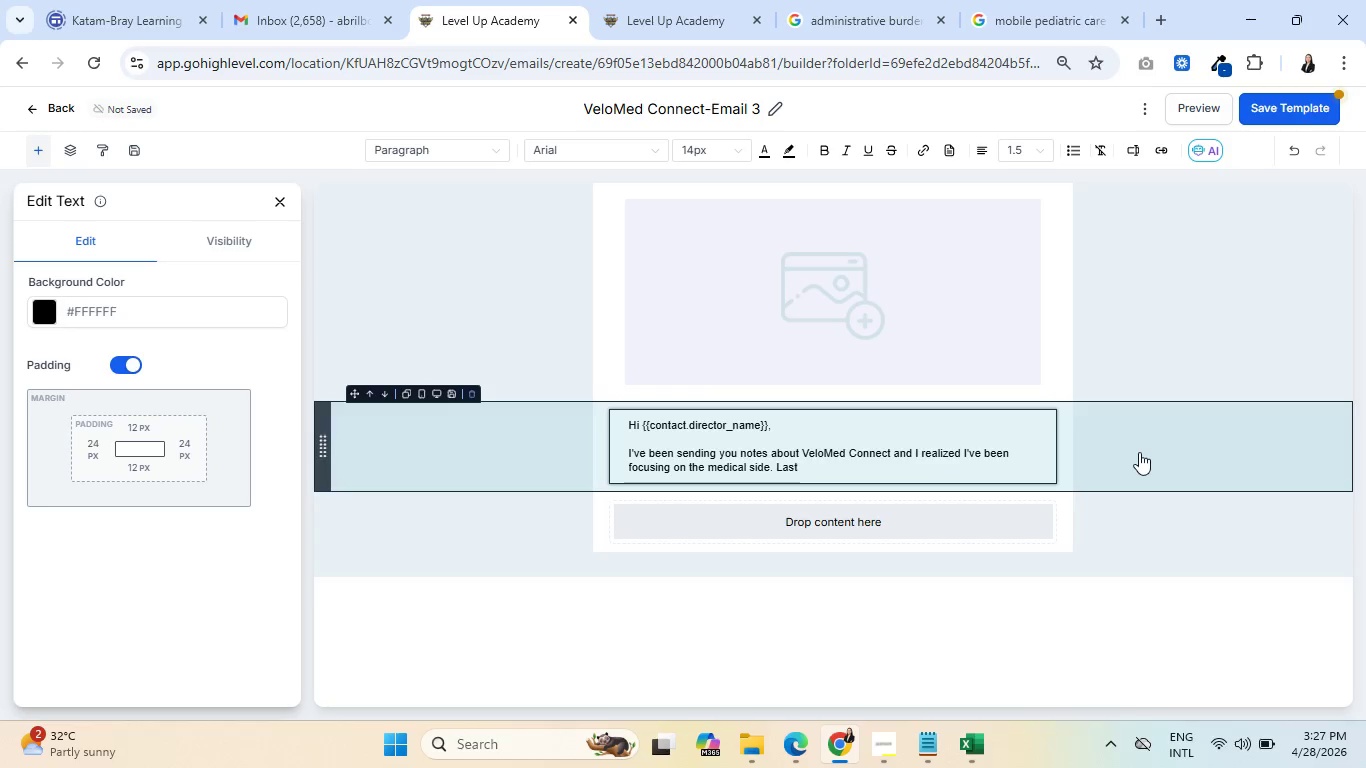 
key(Backspace)
 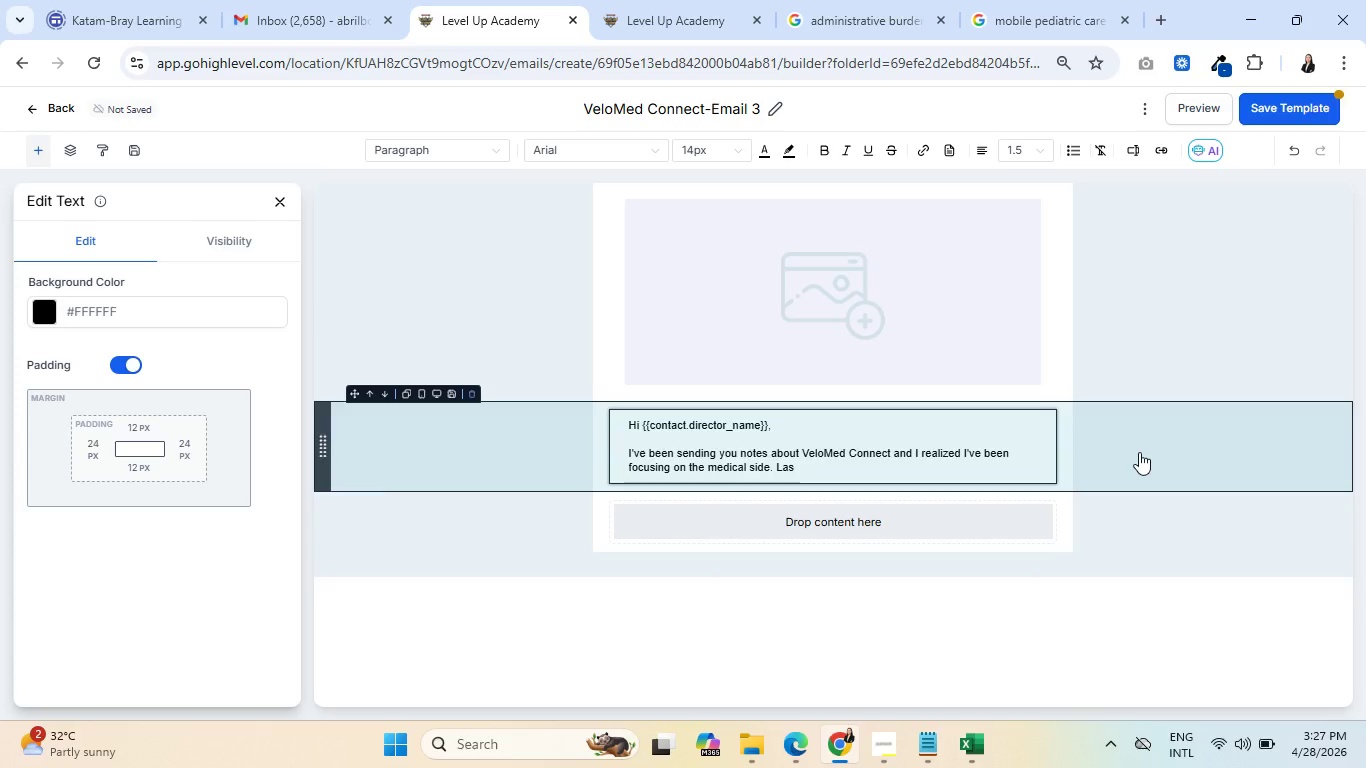 
key(Backspace)
 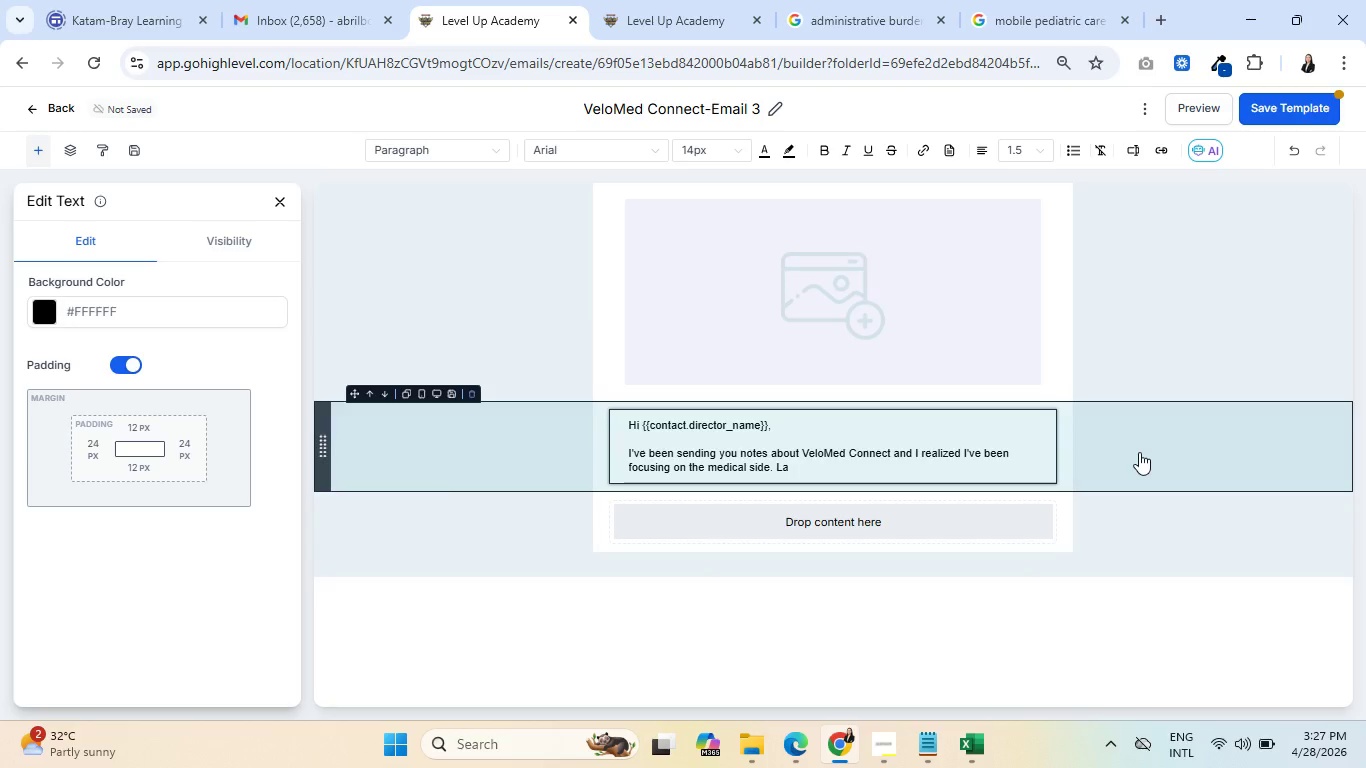 
key(Backspace)
 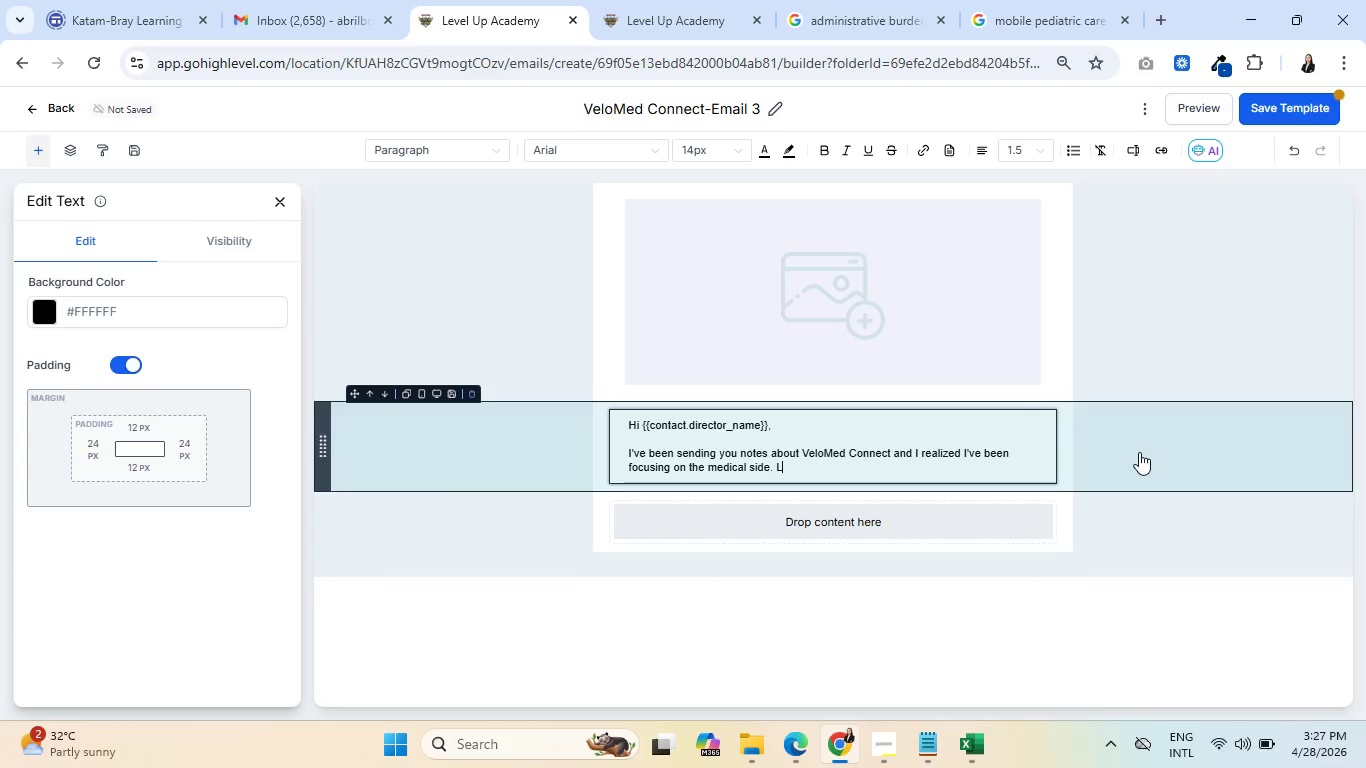 
key(Backspace)
 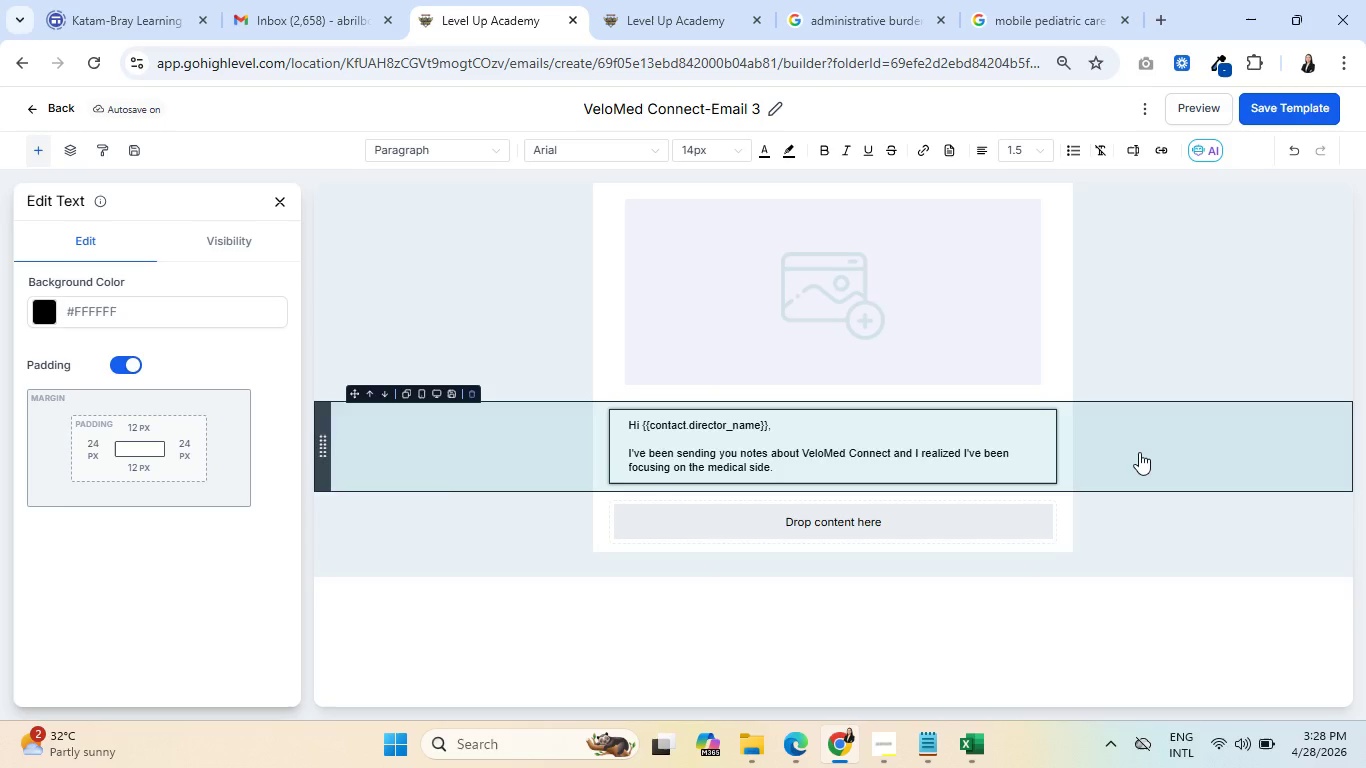 
wait(24.67)
 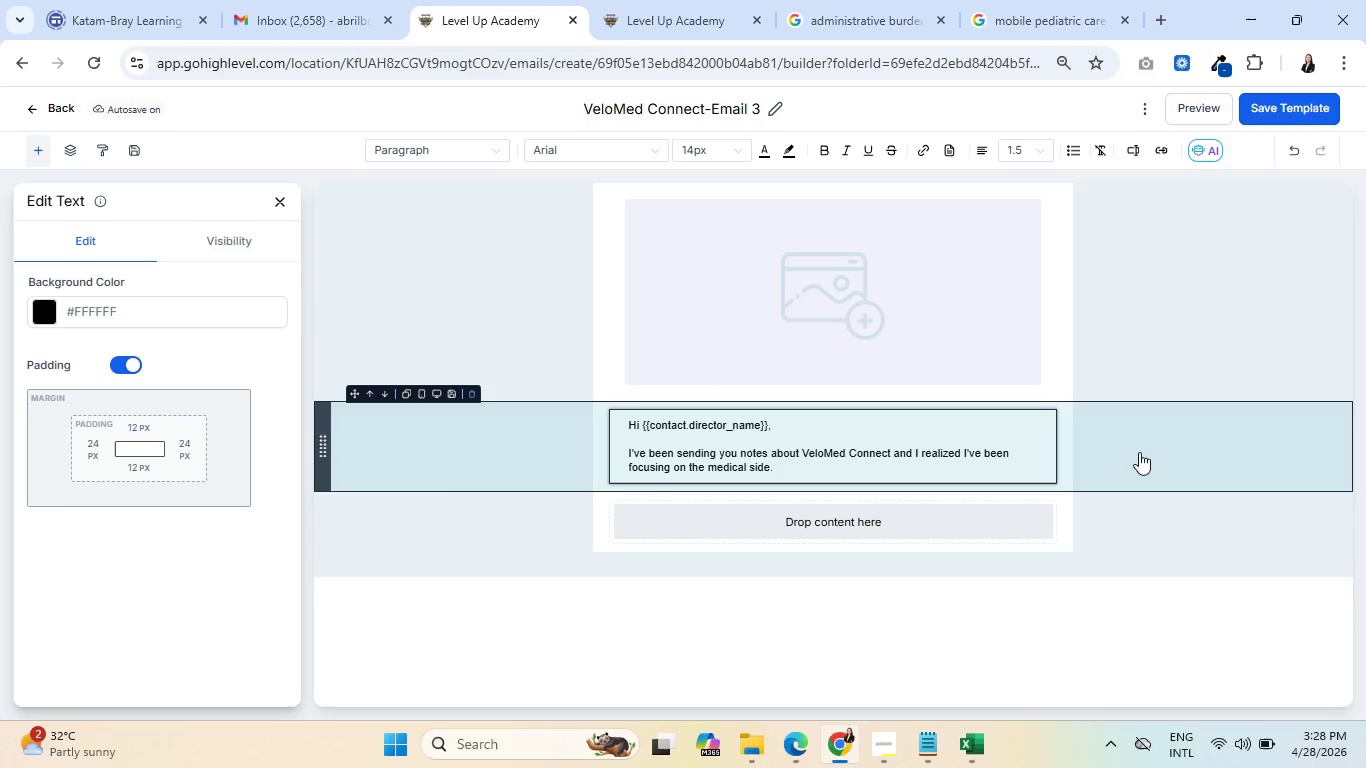 
key(Backspace)
 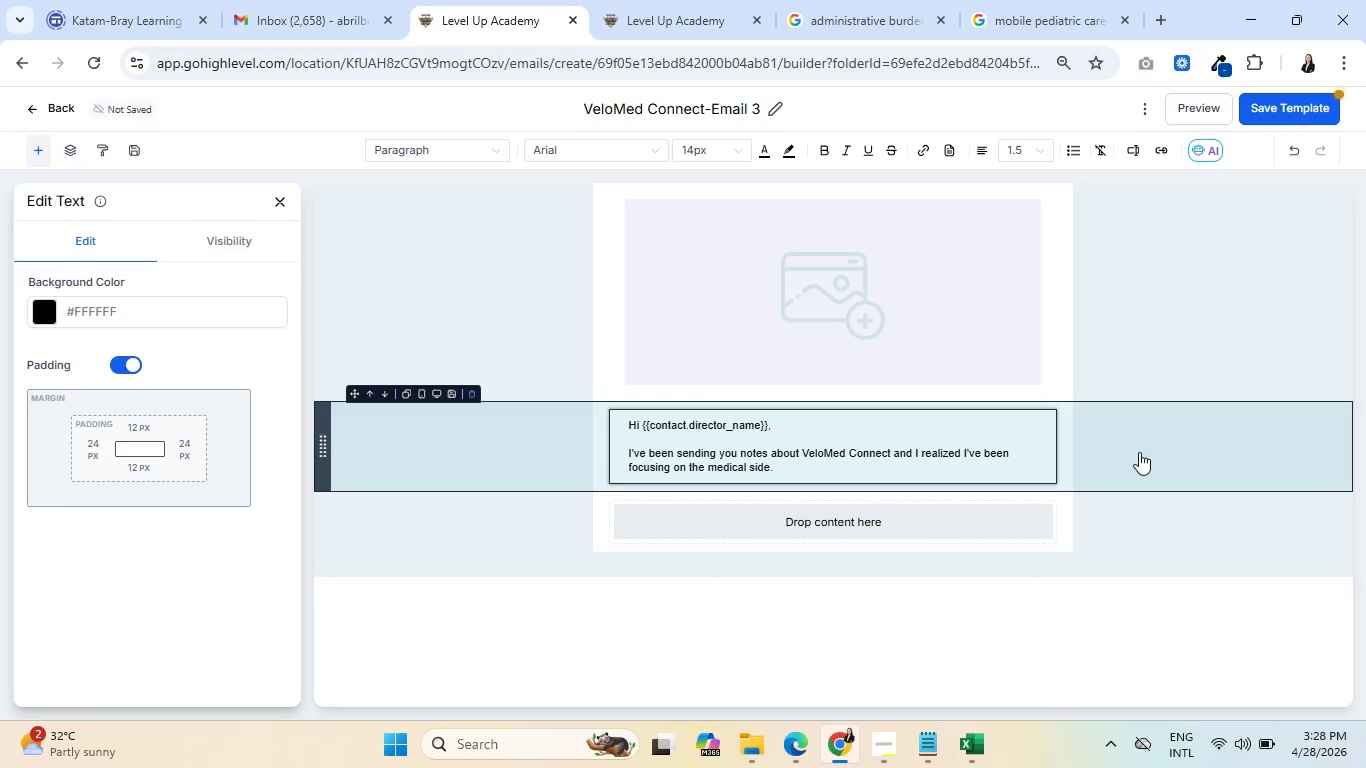 
wait(9.55)
 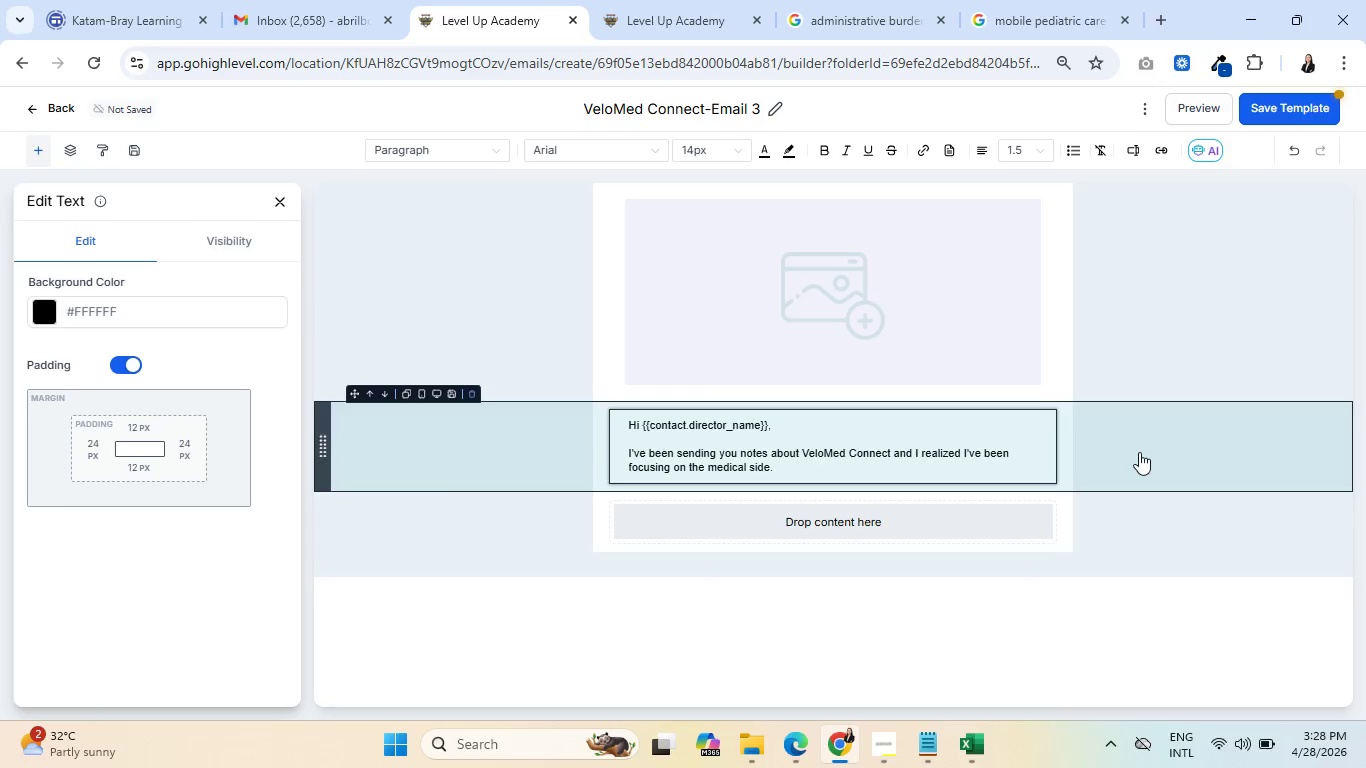 
type( One thing I hera )
key(Backspace)
key(Backspace)
key(Backspace)
type(ar consistently)
 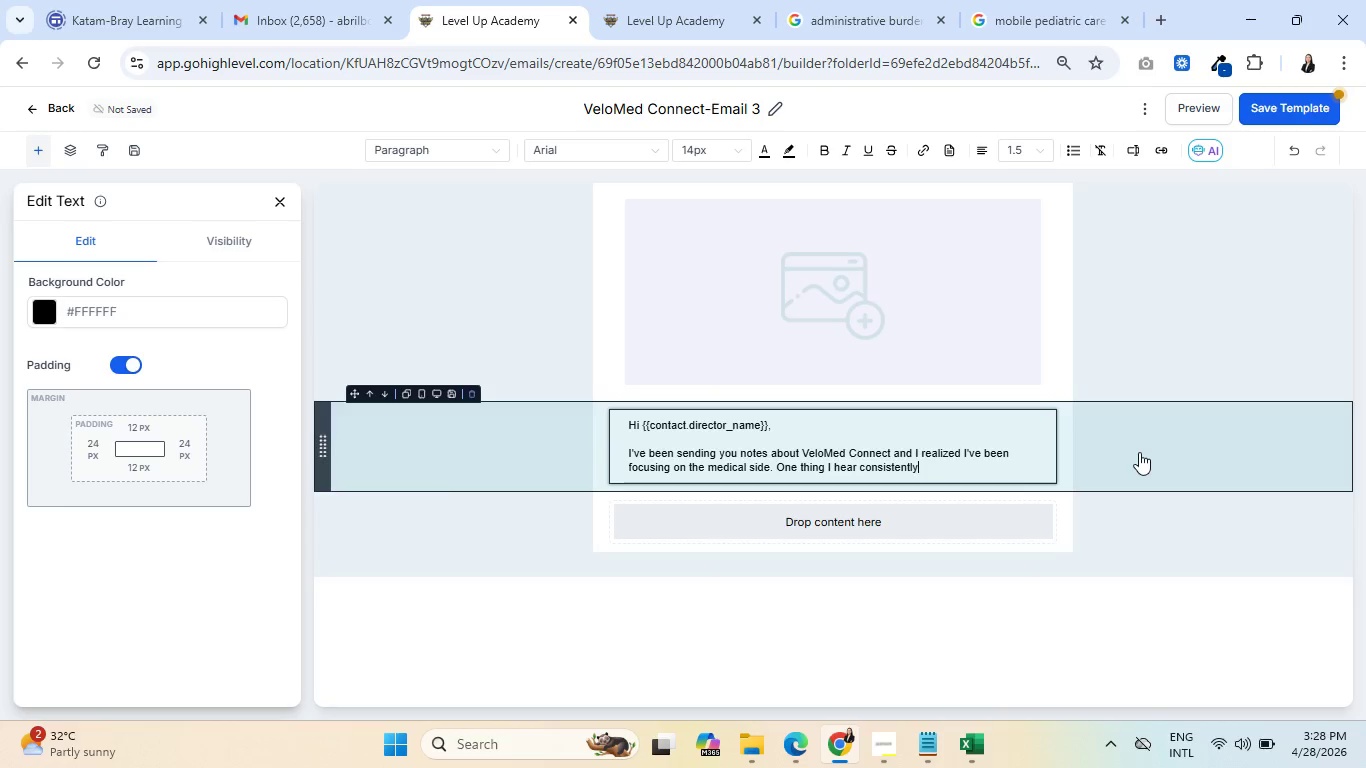 
type( from school administrators)
 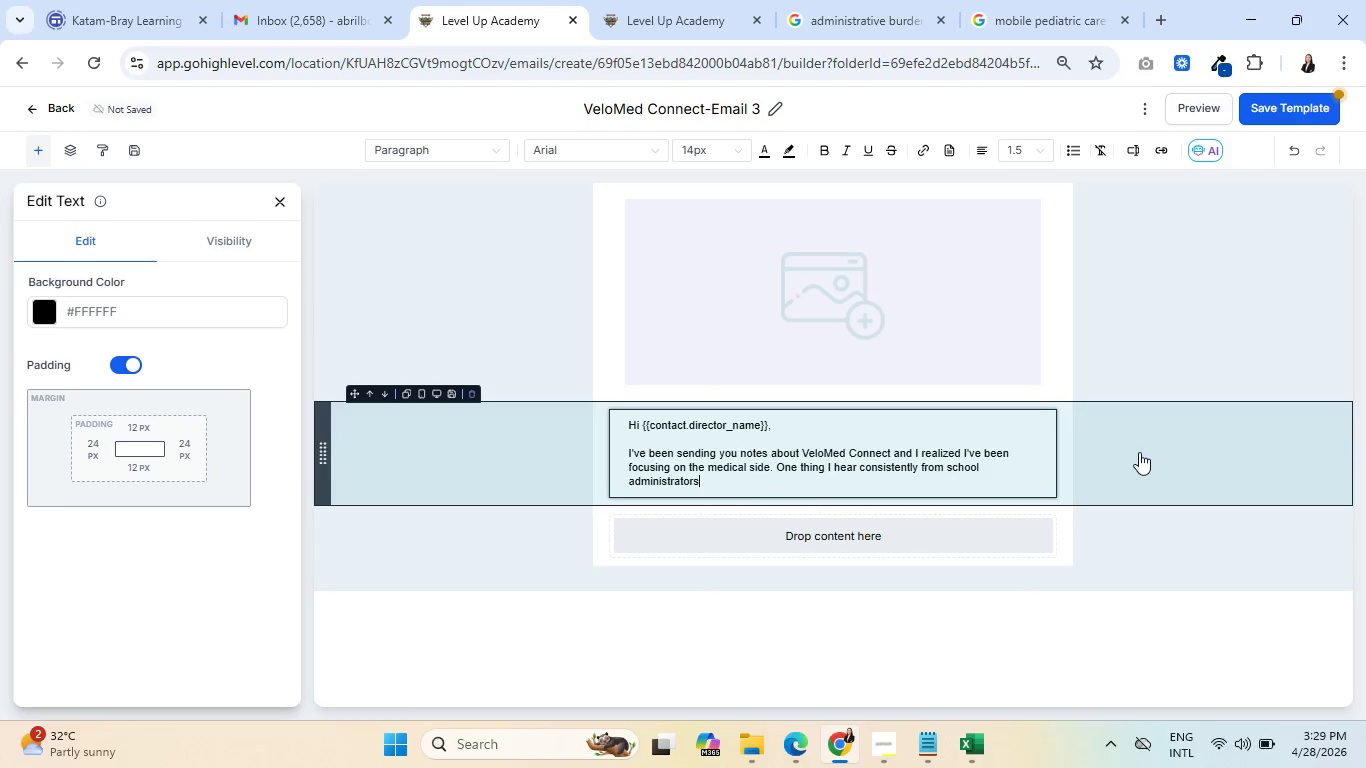 
type( is how )
 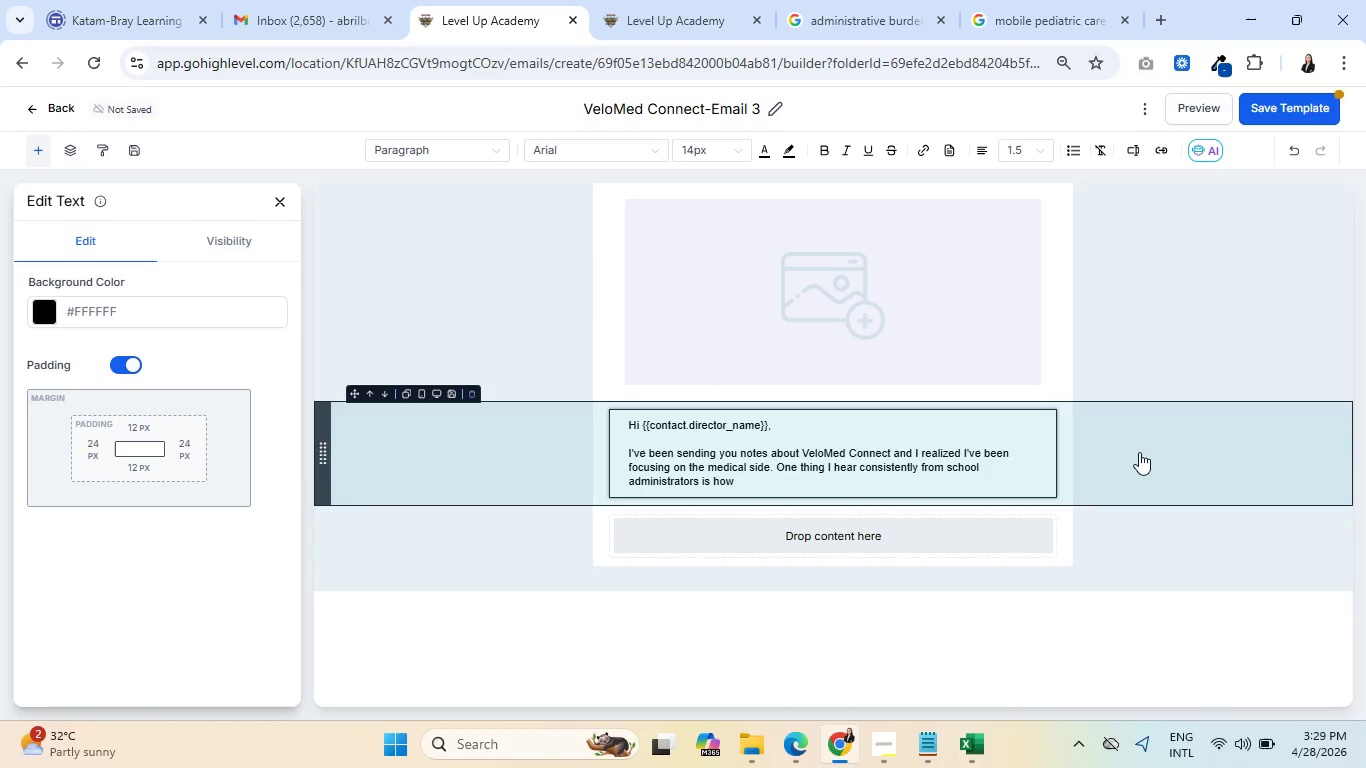 
wait(10.17)
 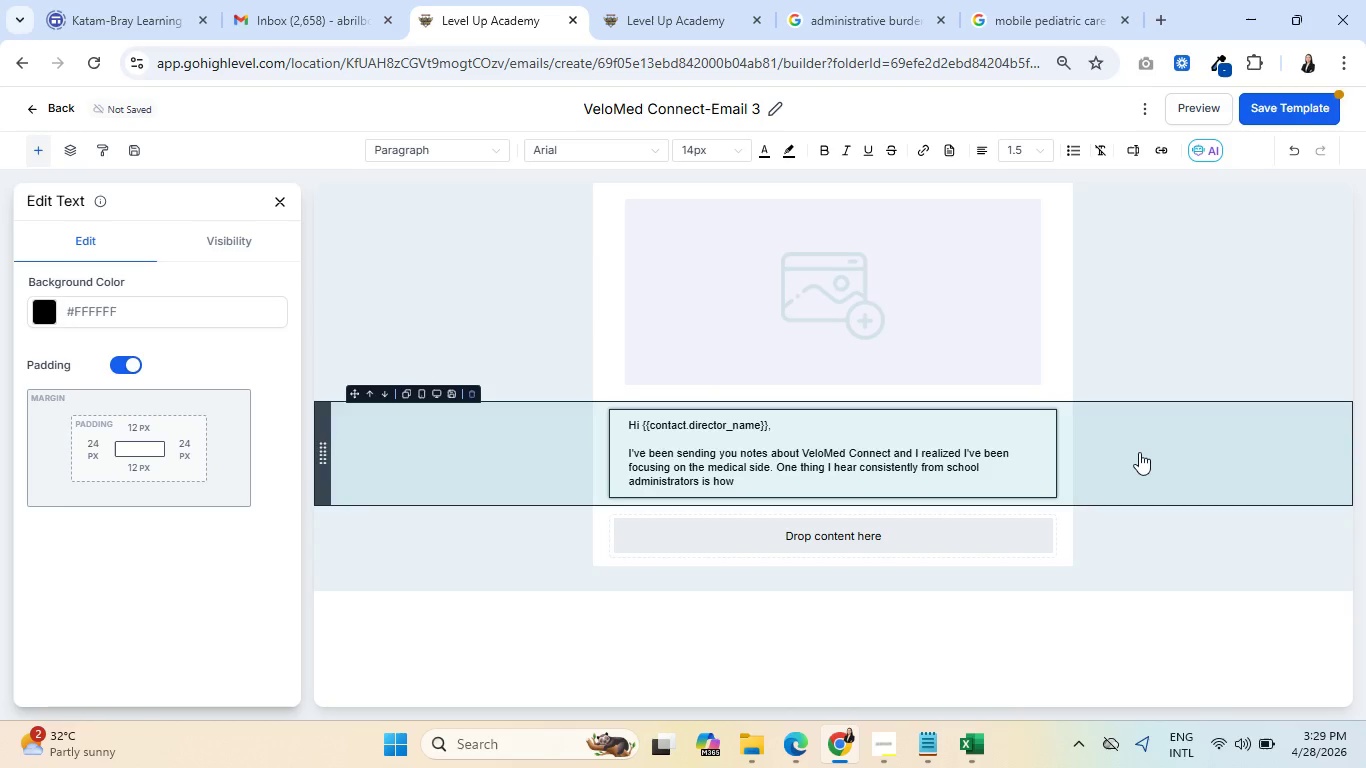 
type(much your )
 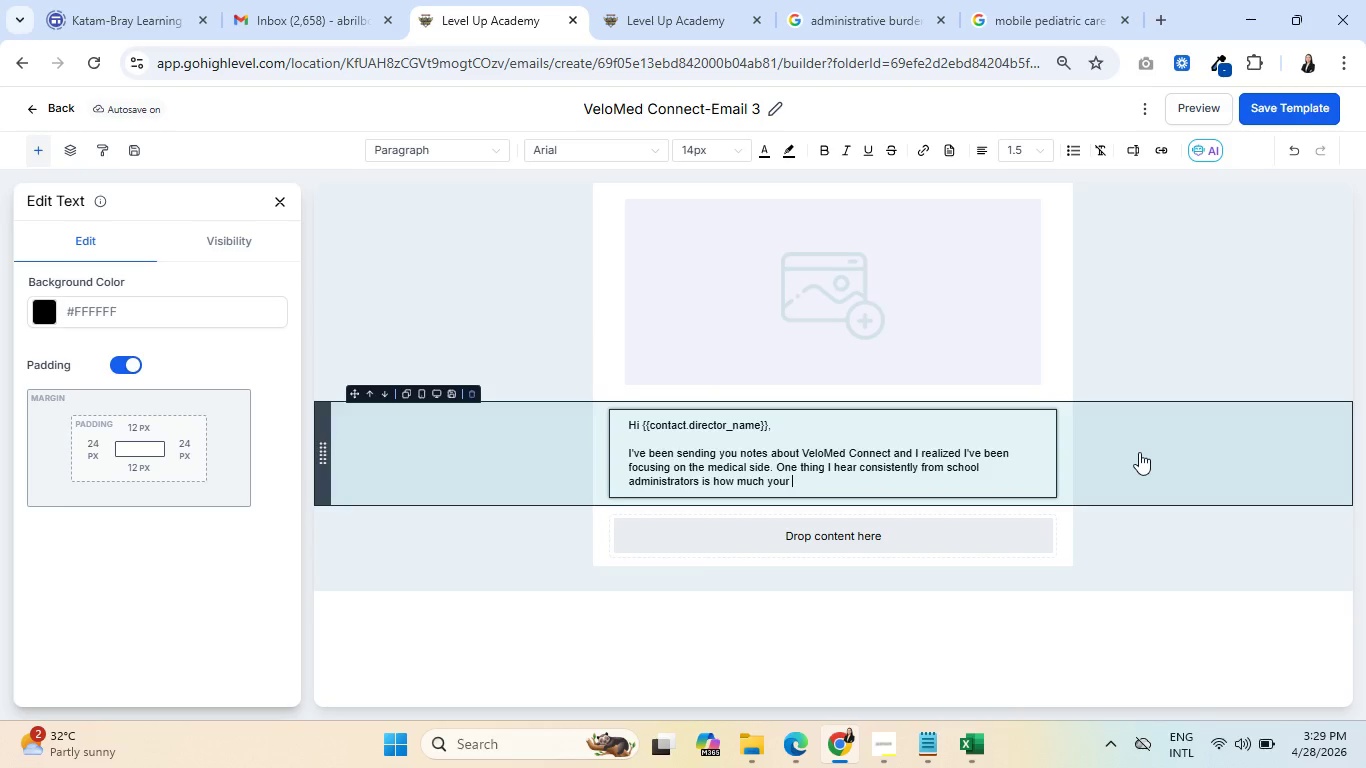 
wait(29.33)
 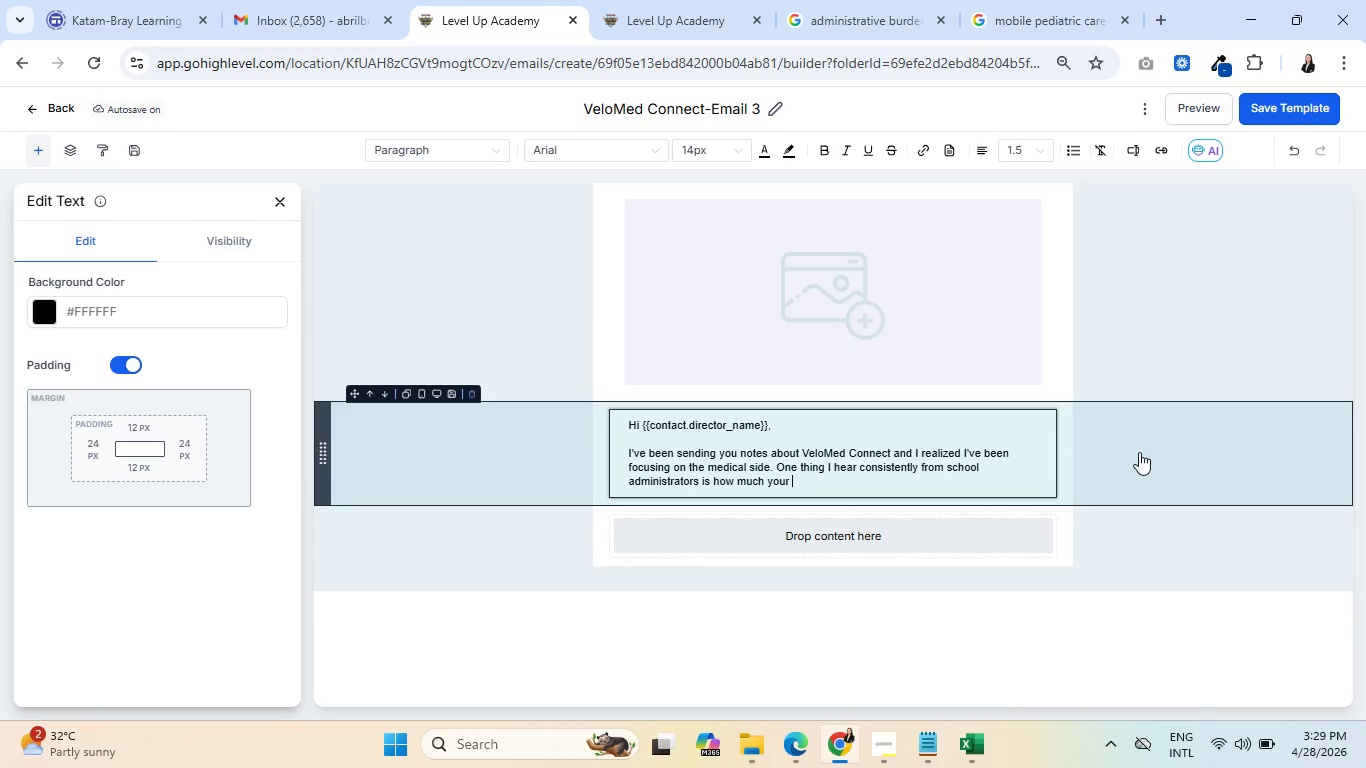 
type(health staff spends on cooordination)
 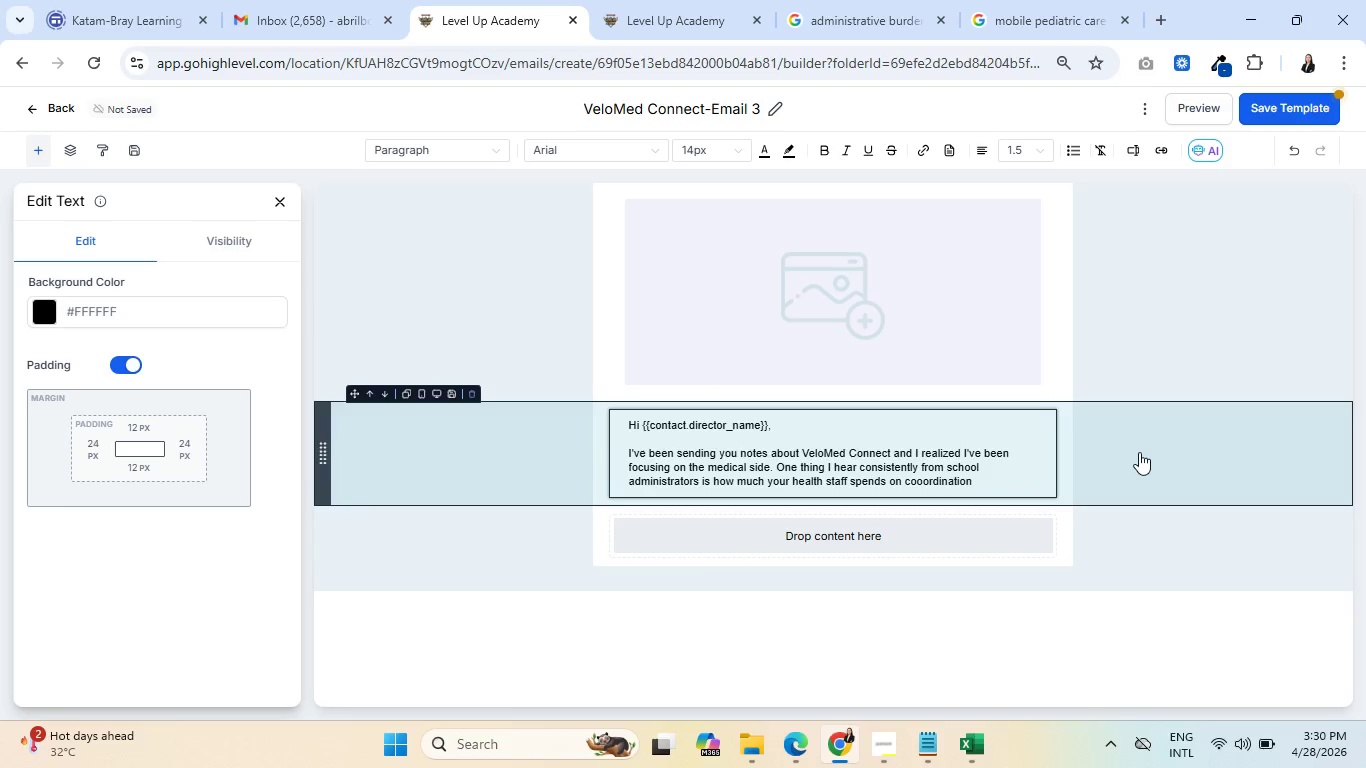 
wait(12.27)
 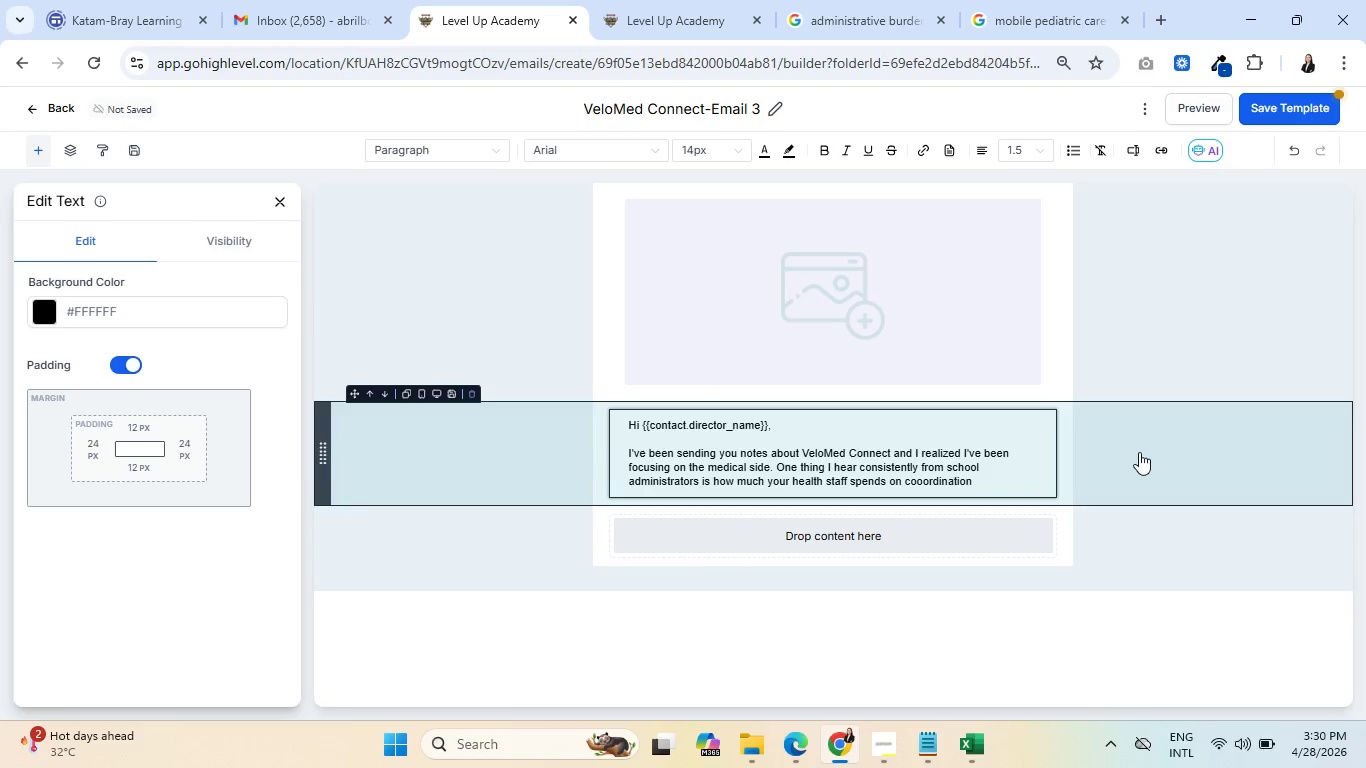 
type( lk)
key(Backspace)
type(ike calling parets)
key(Backspace)
key(Backspace)
type(nts, tracking follow-up)
 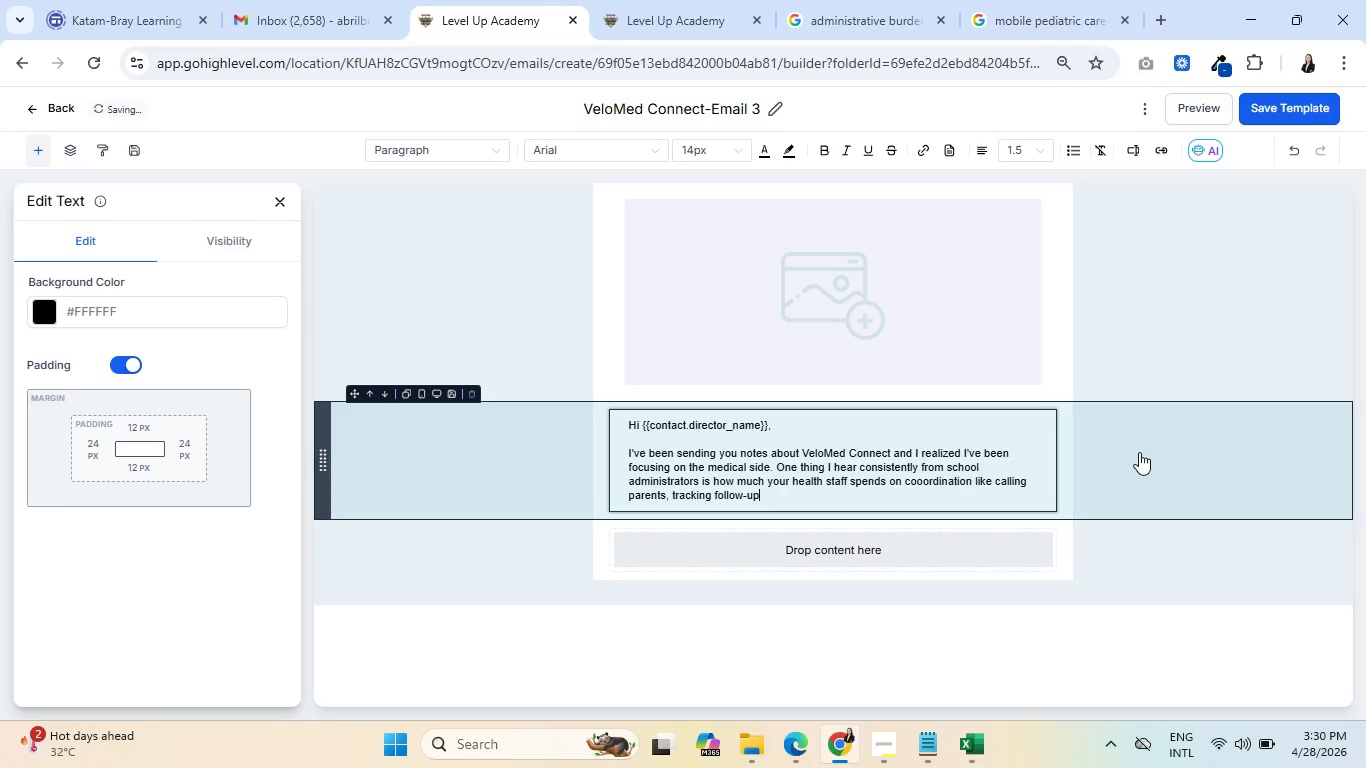 
wait(14.64)
 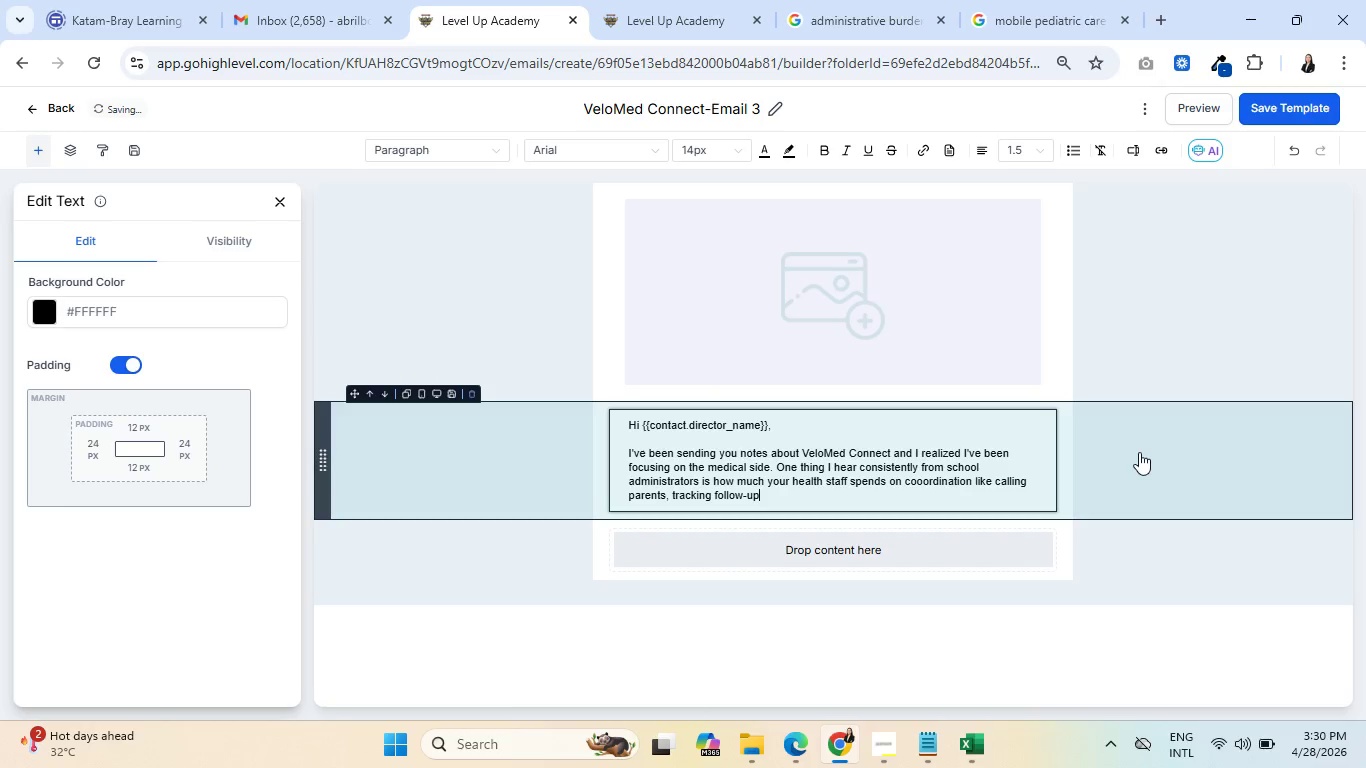 
type( appooin)
key(Backspace)
key(Backspace)
key(Backspace)
type(intments, sorting )
 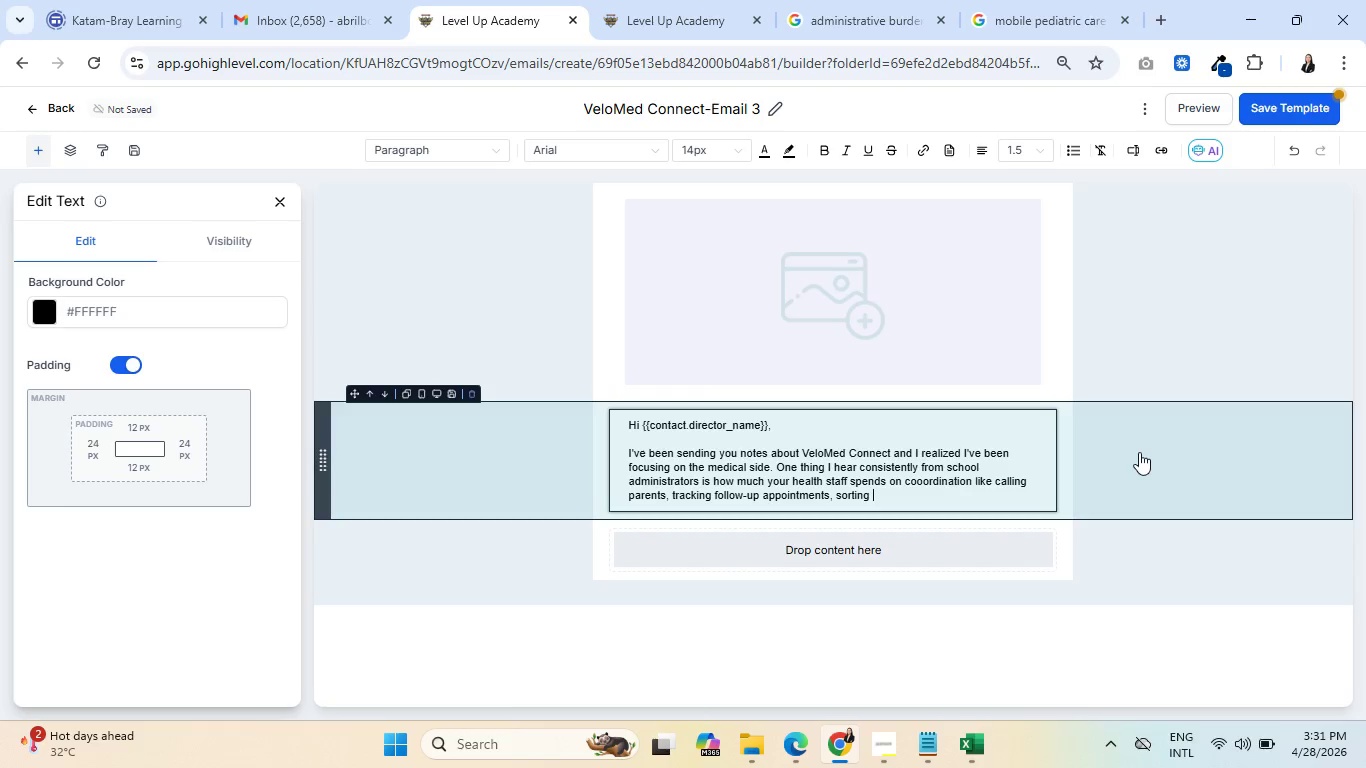 
type(through permission)
 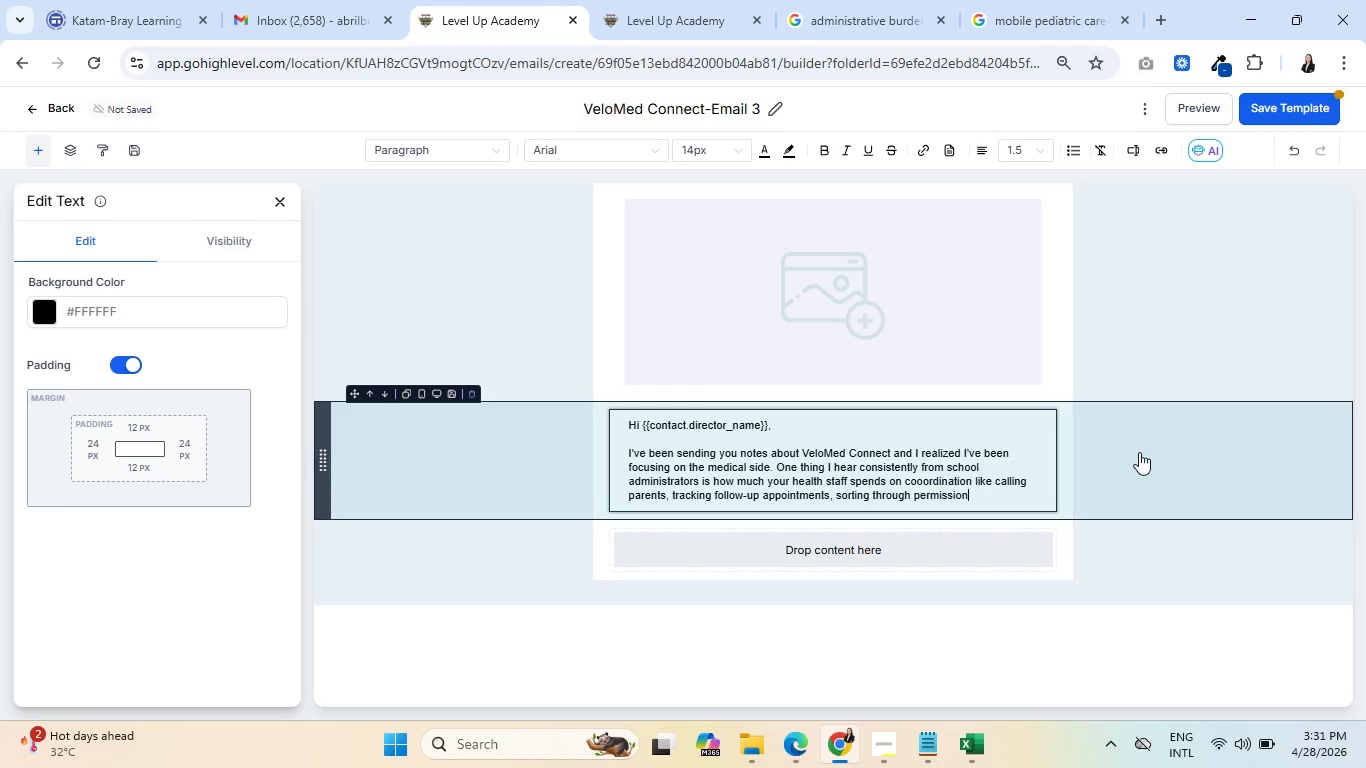 
type( forms)
 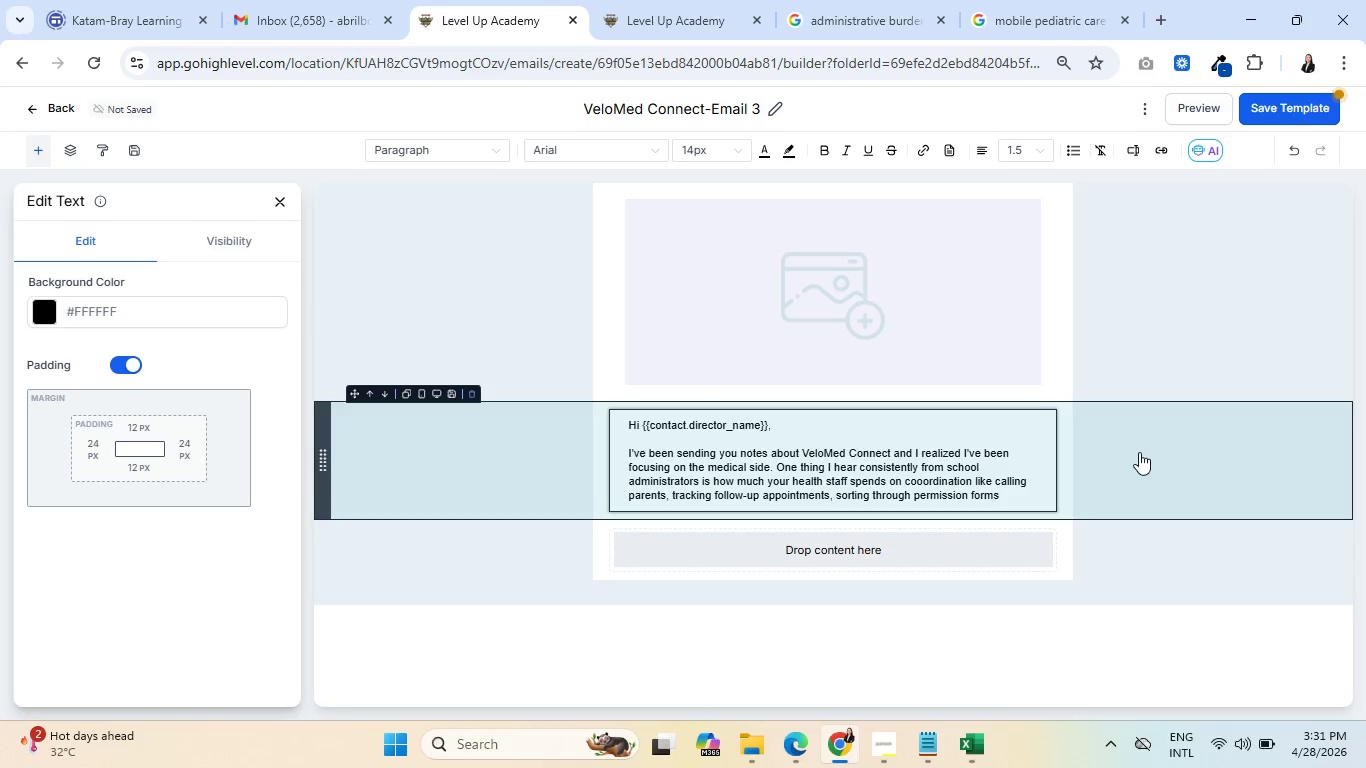 
wait(5.17)
 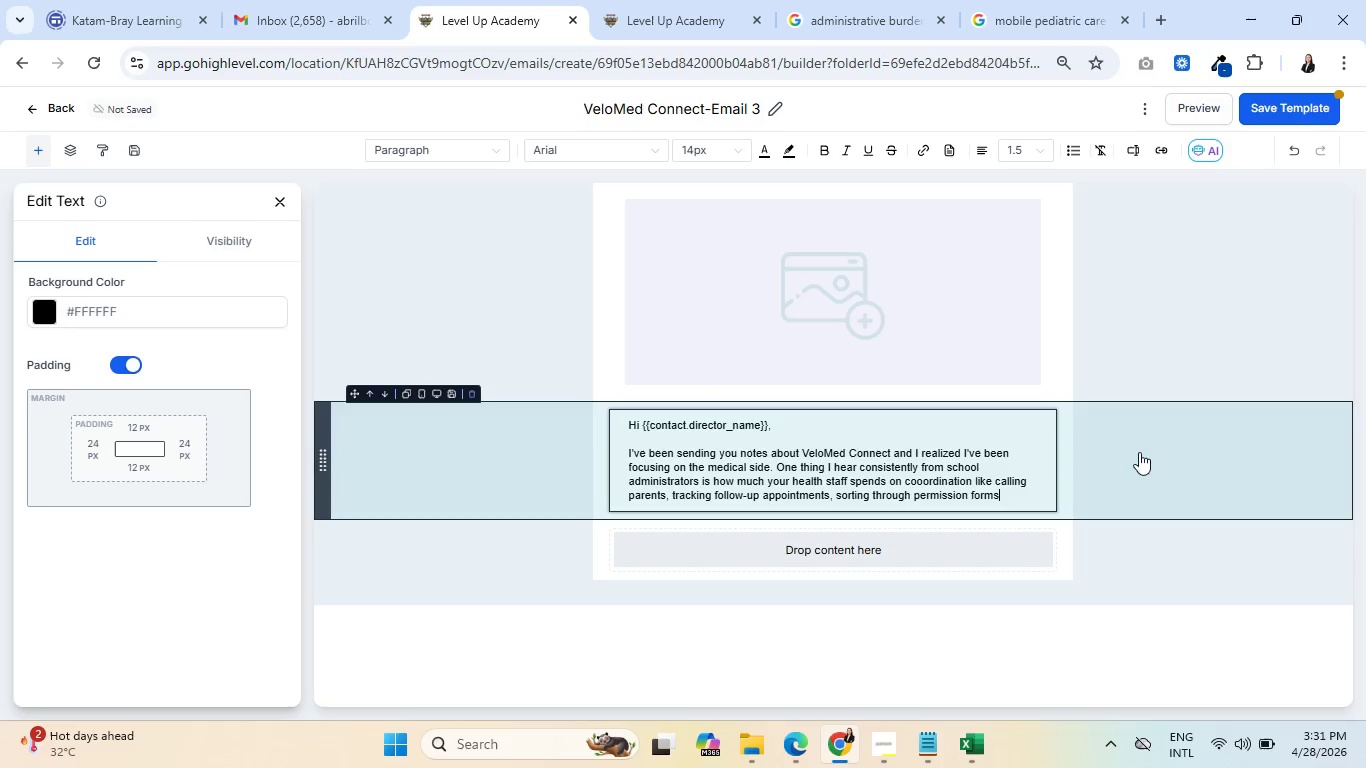 
key(Space)
 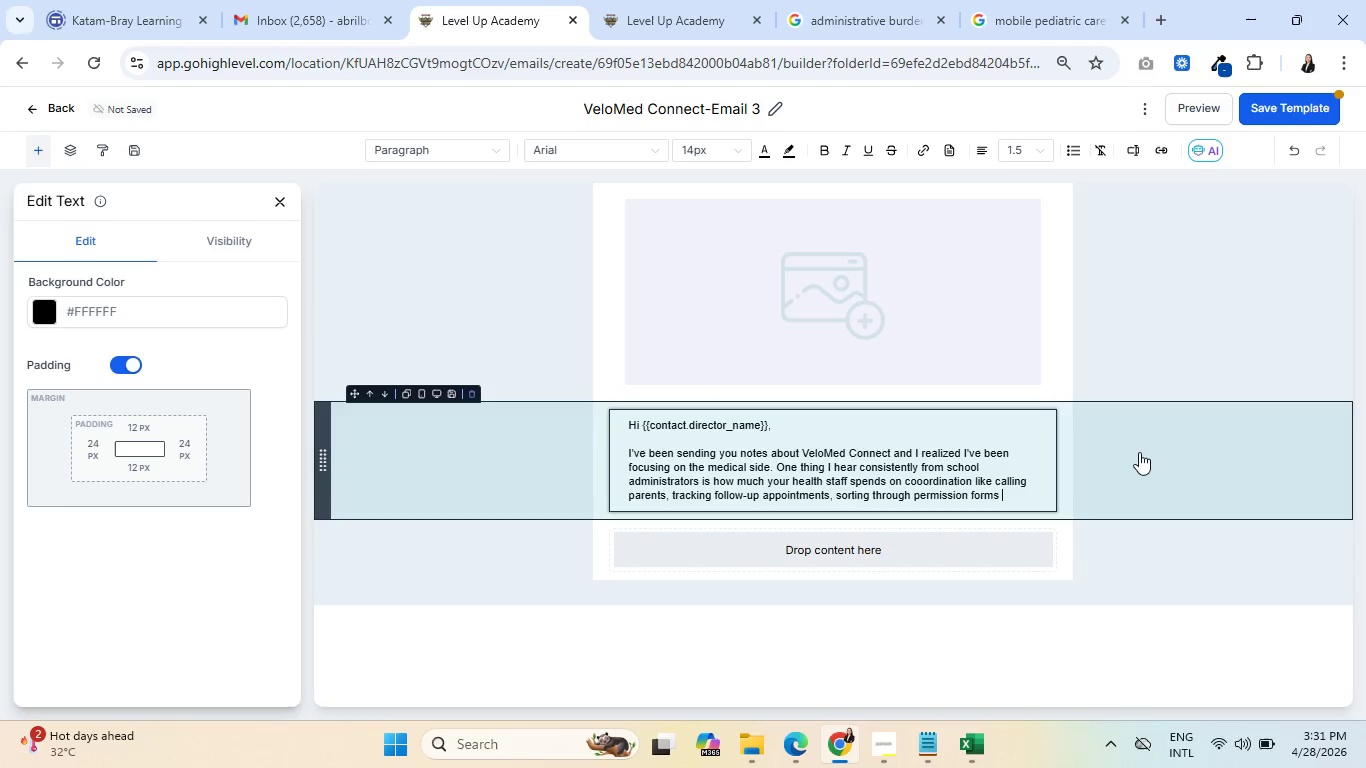 
wait(9.38)
 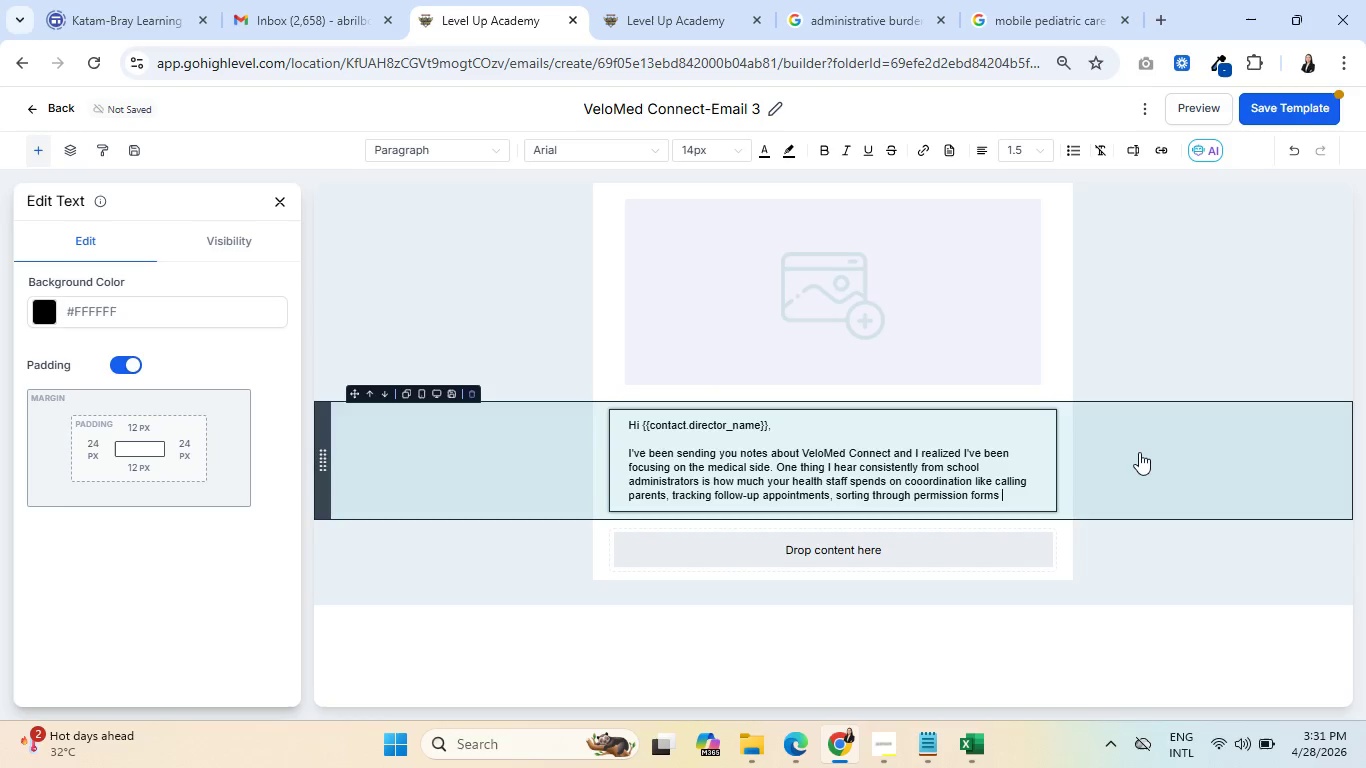 
type(intead of actually providing care)
 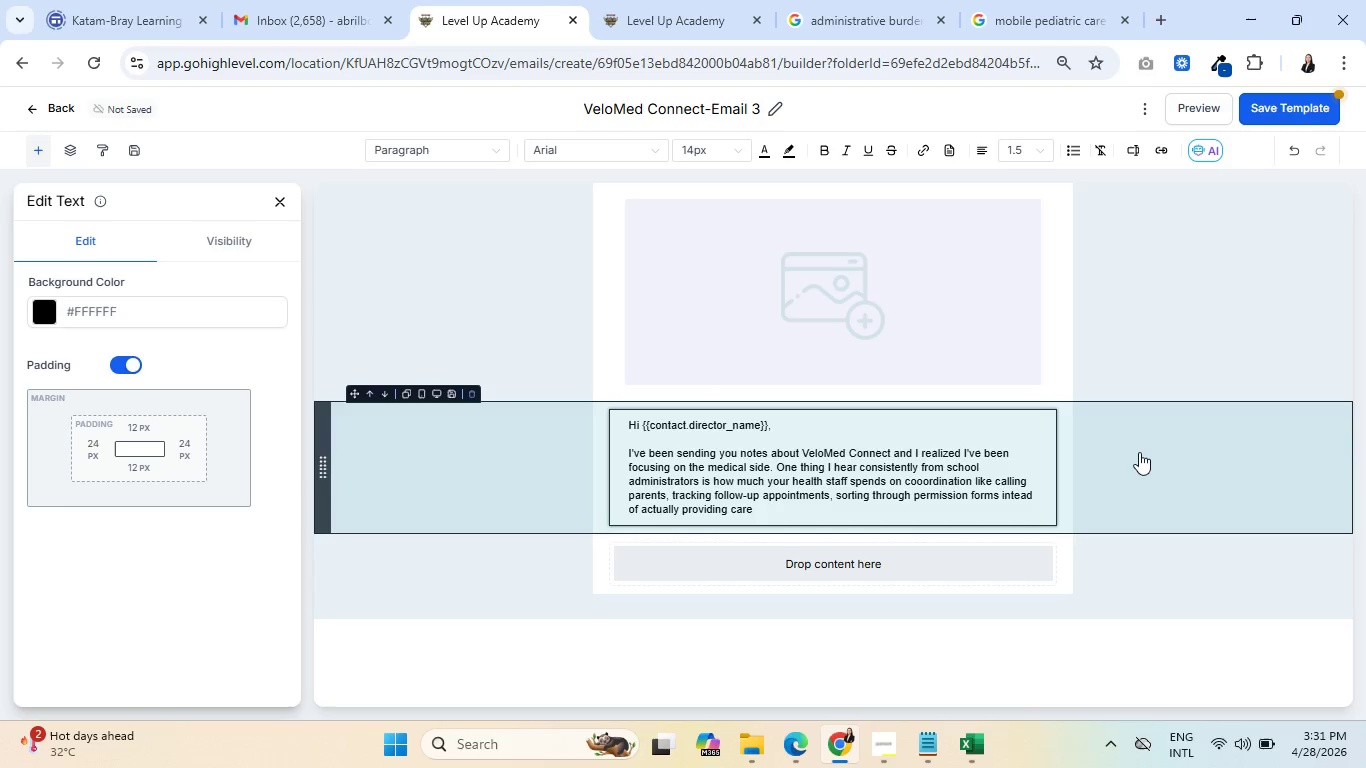 
key(Enter)
 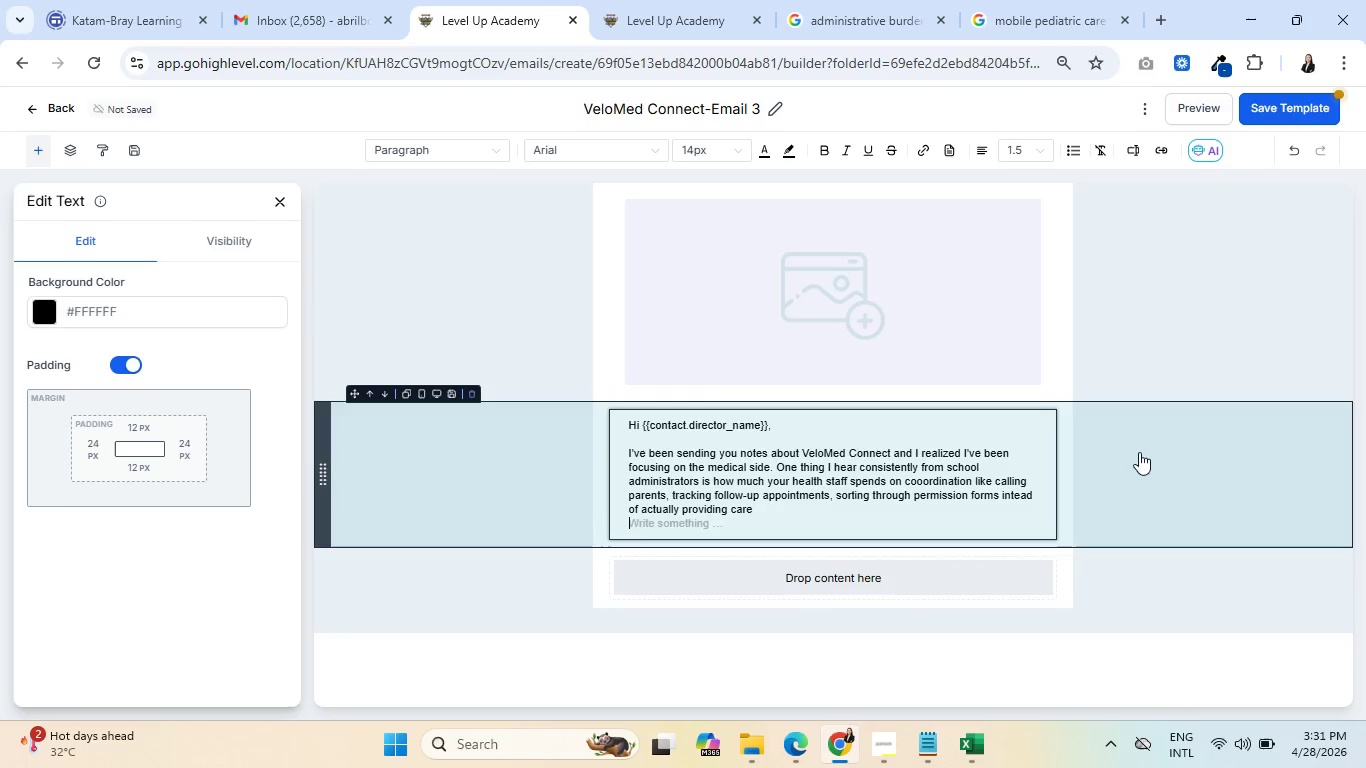 
key(Enter)
 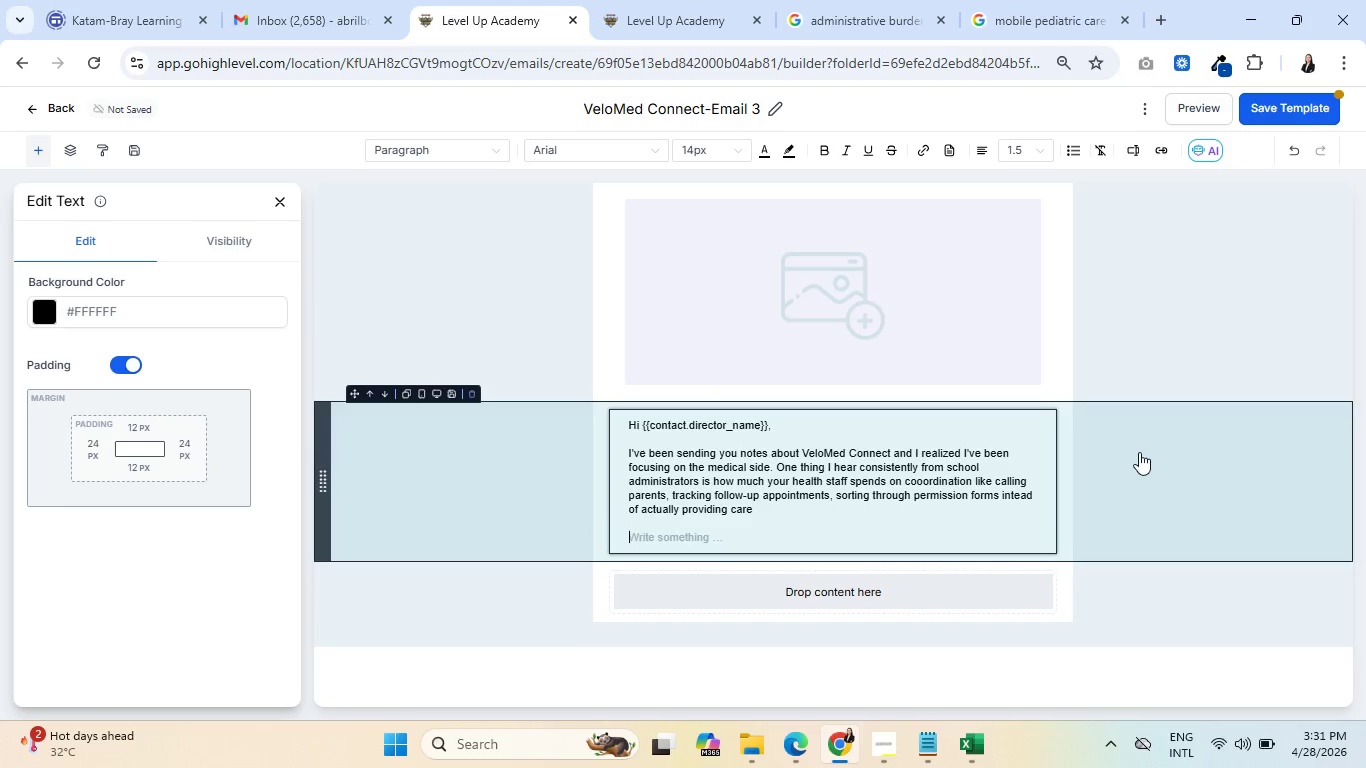 
type(VeloMed Connect is designed to take )
 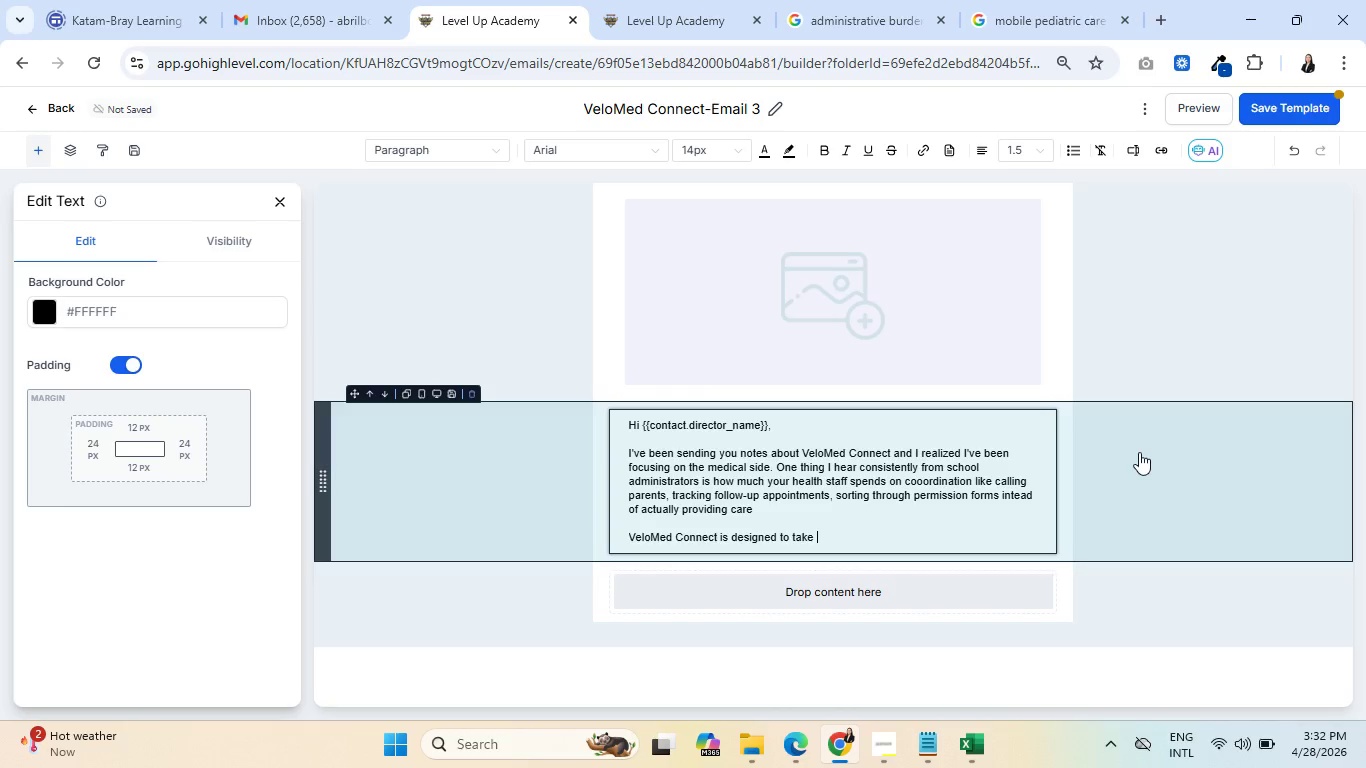 
wait(15.3)
 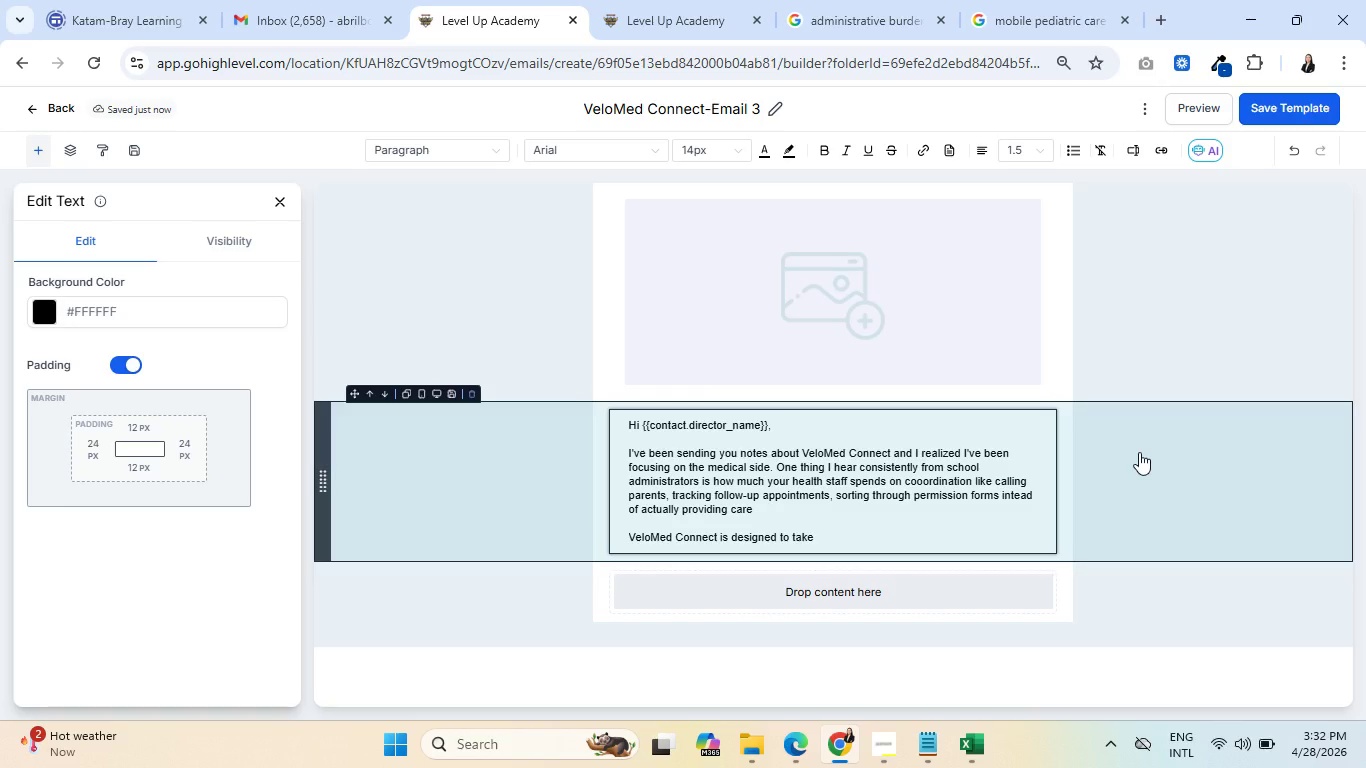 
type(that burden )
 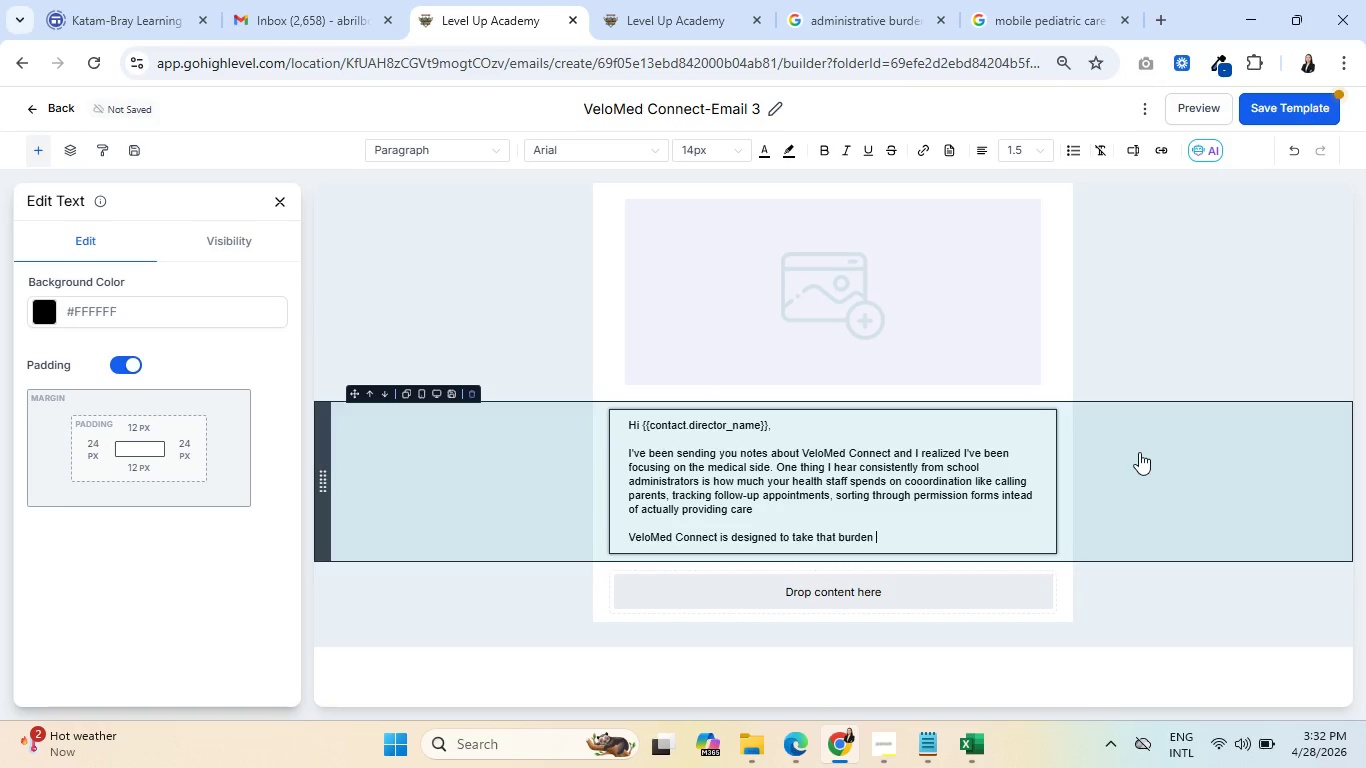 
wait(6.01)
 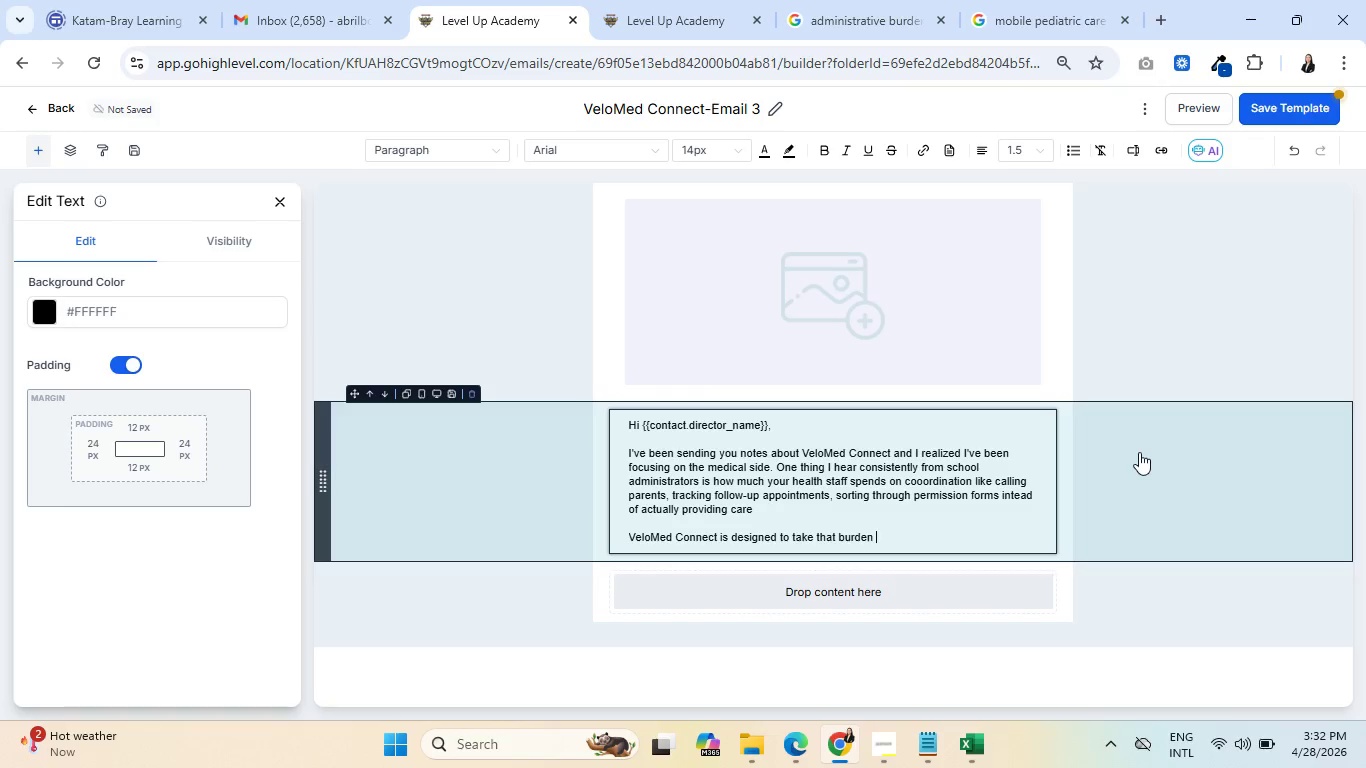 
type(off your )
 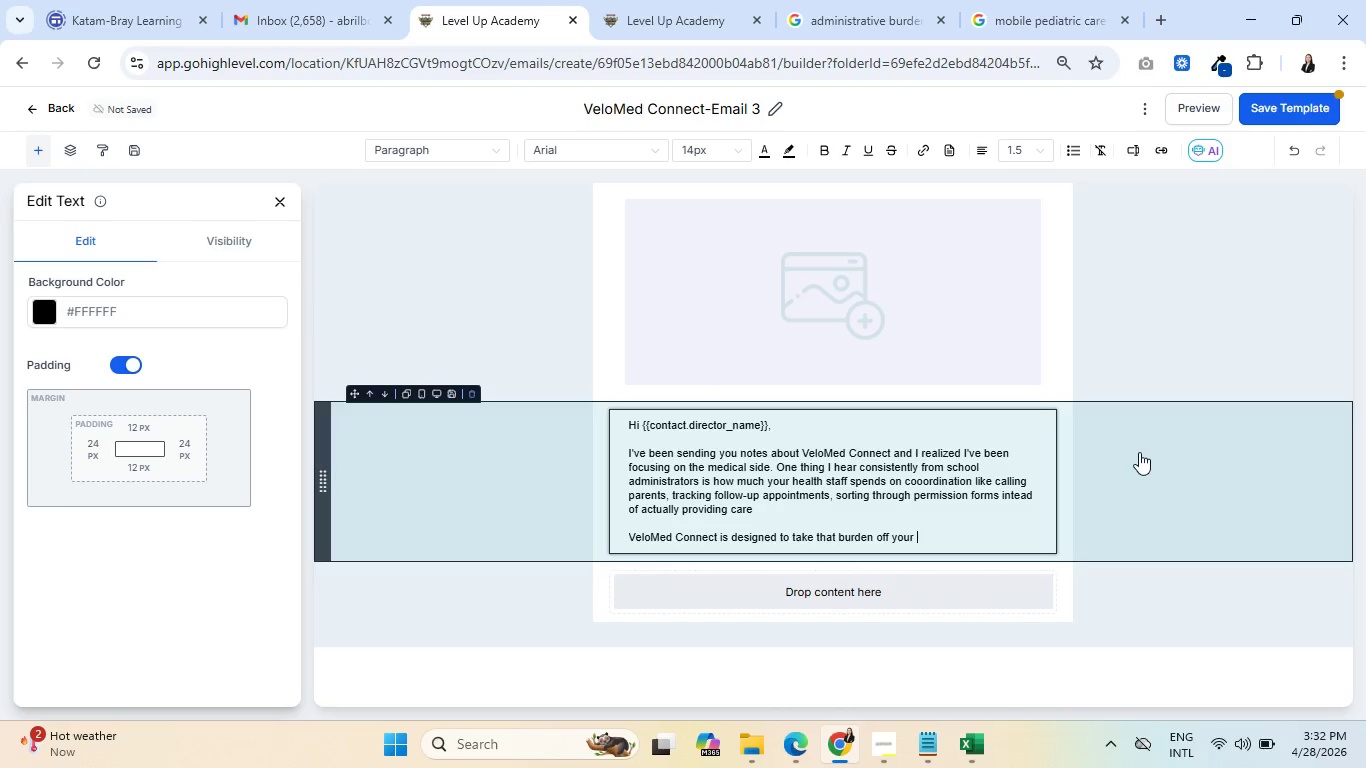 
type(campus entirely. )
 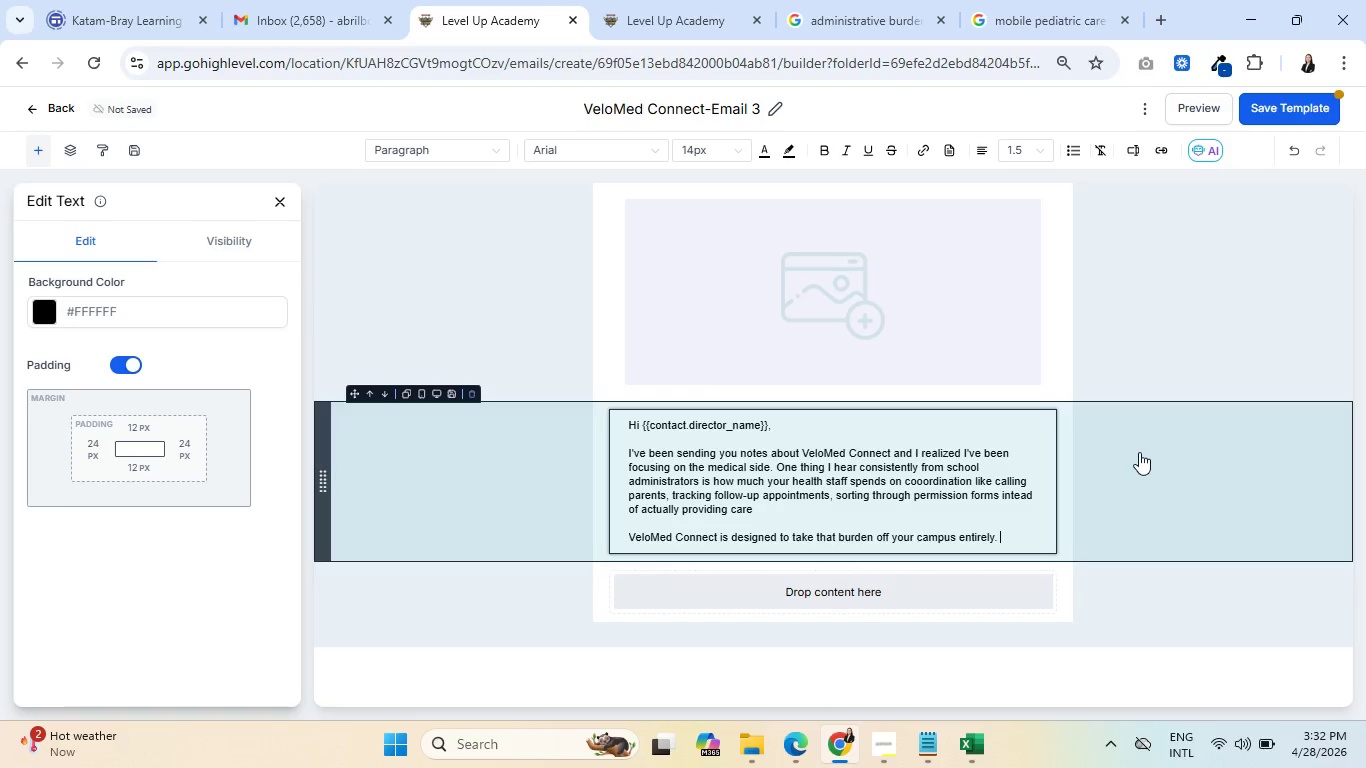 
left_click([883, 760])